 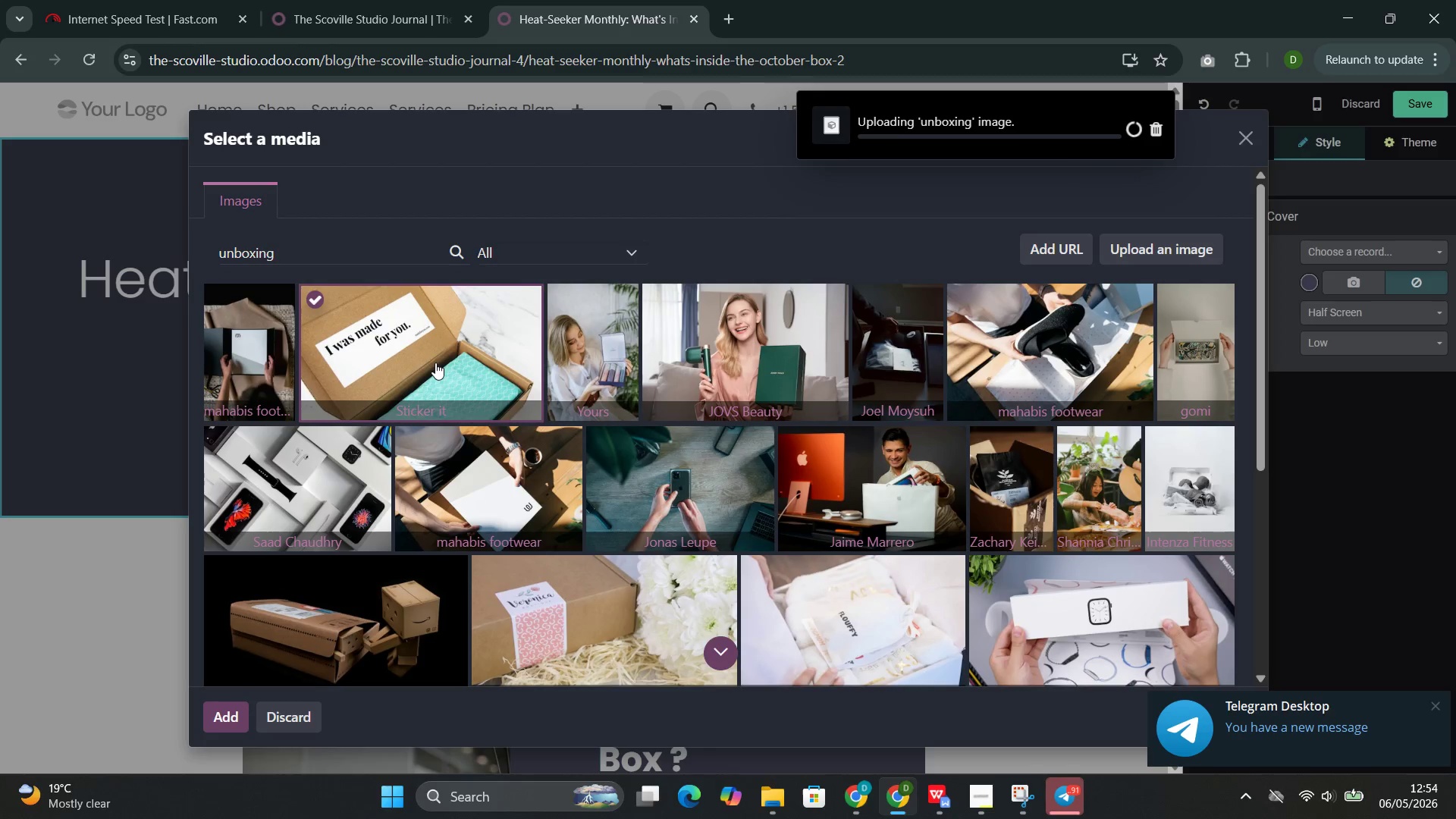 
double_click([262, 253])
 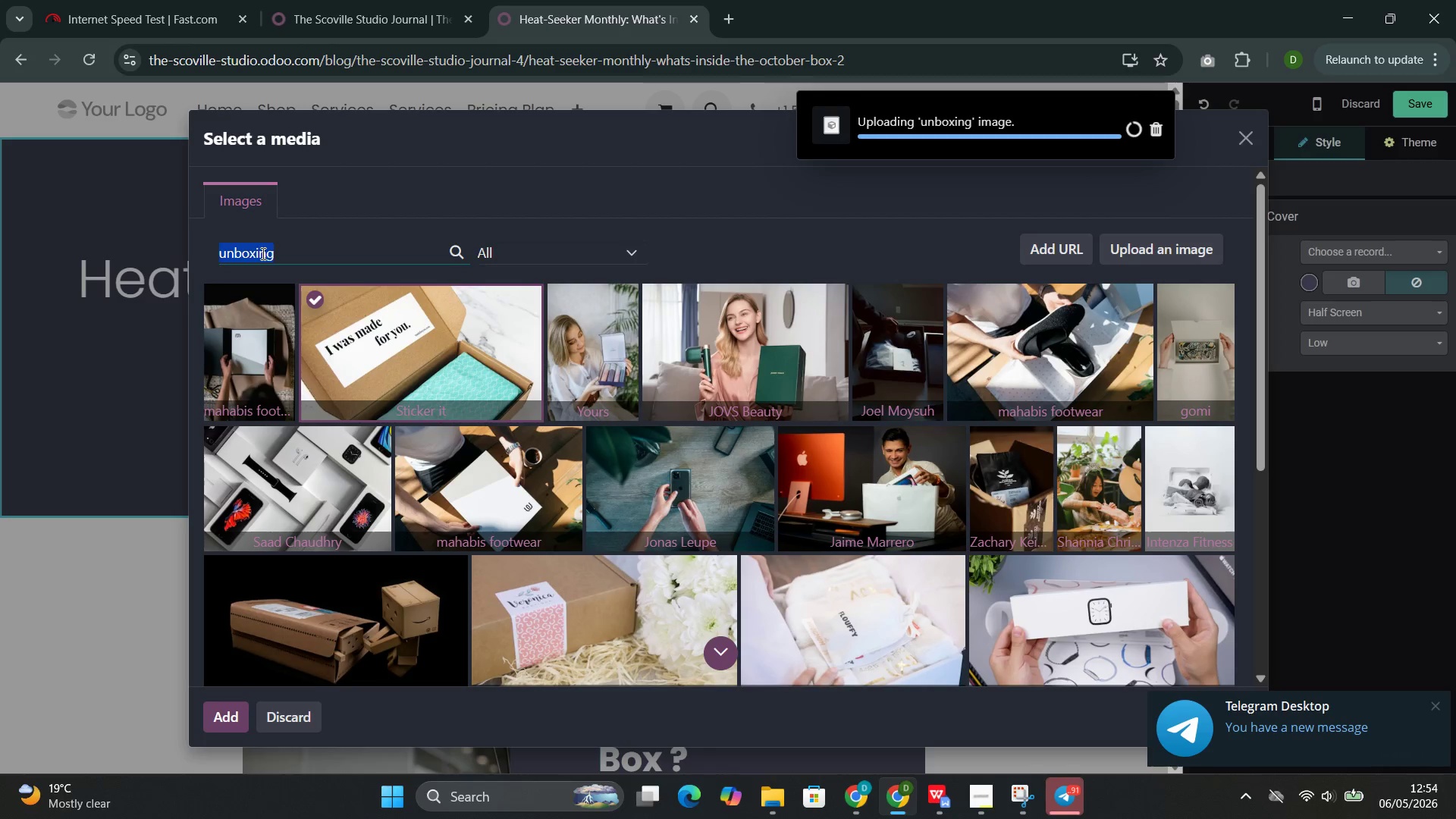 
key(Control+C)
 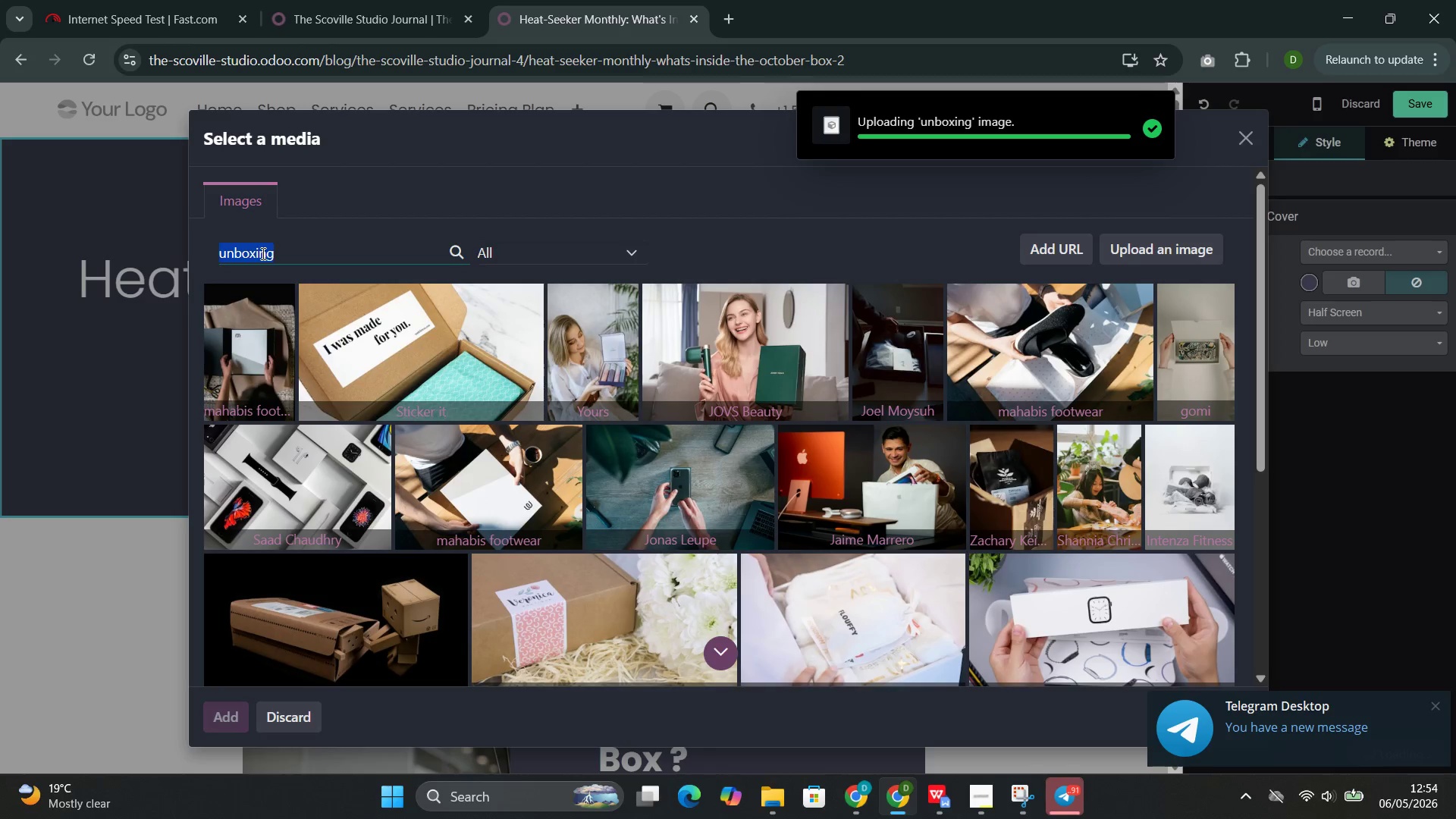 
key(Control+C)
 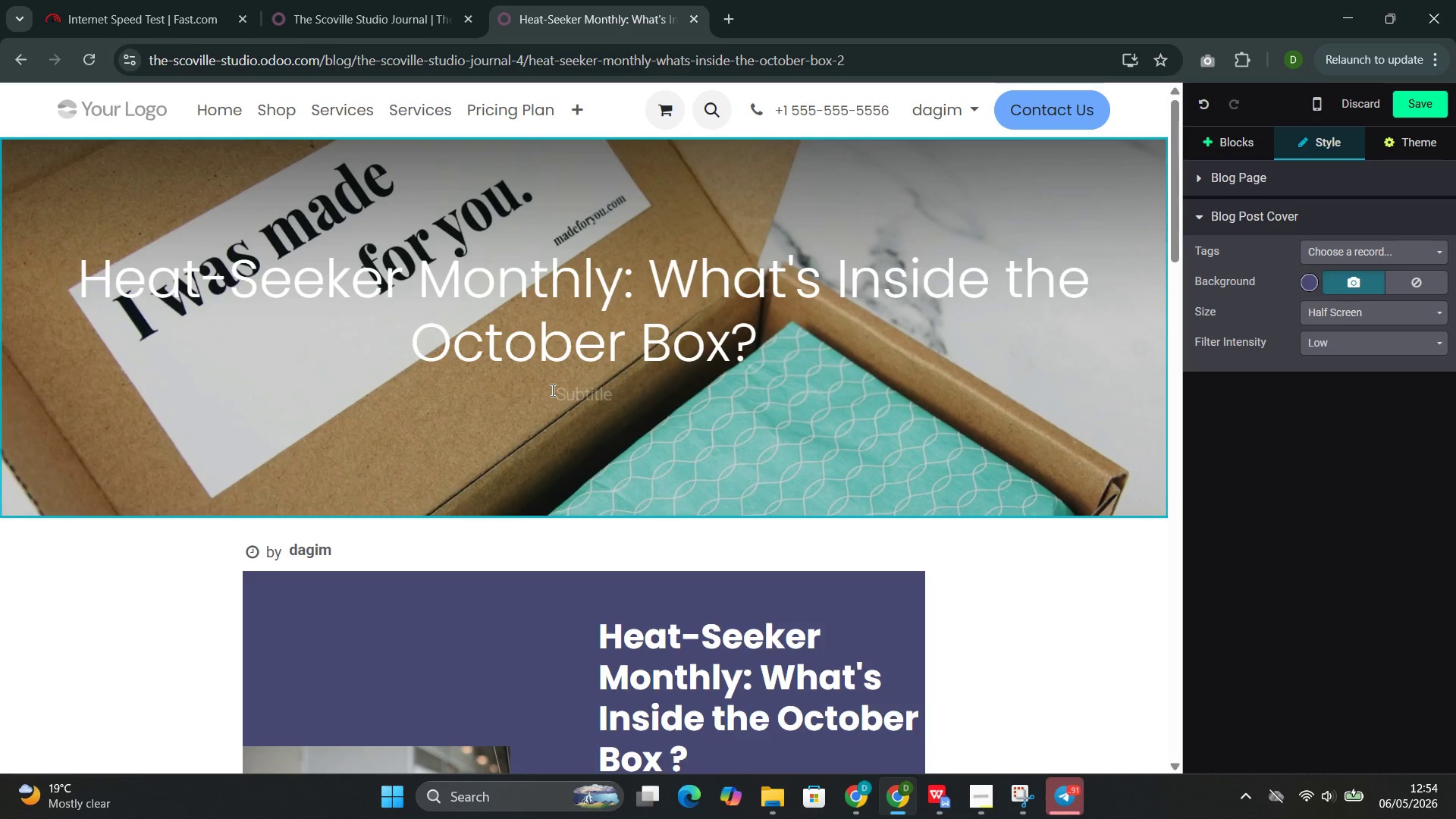 
wait(19.98)
 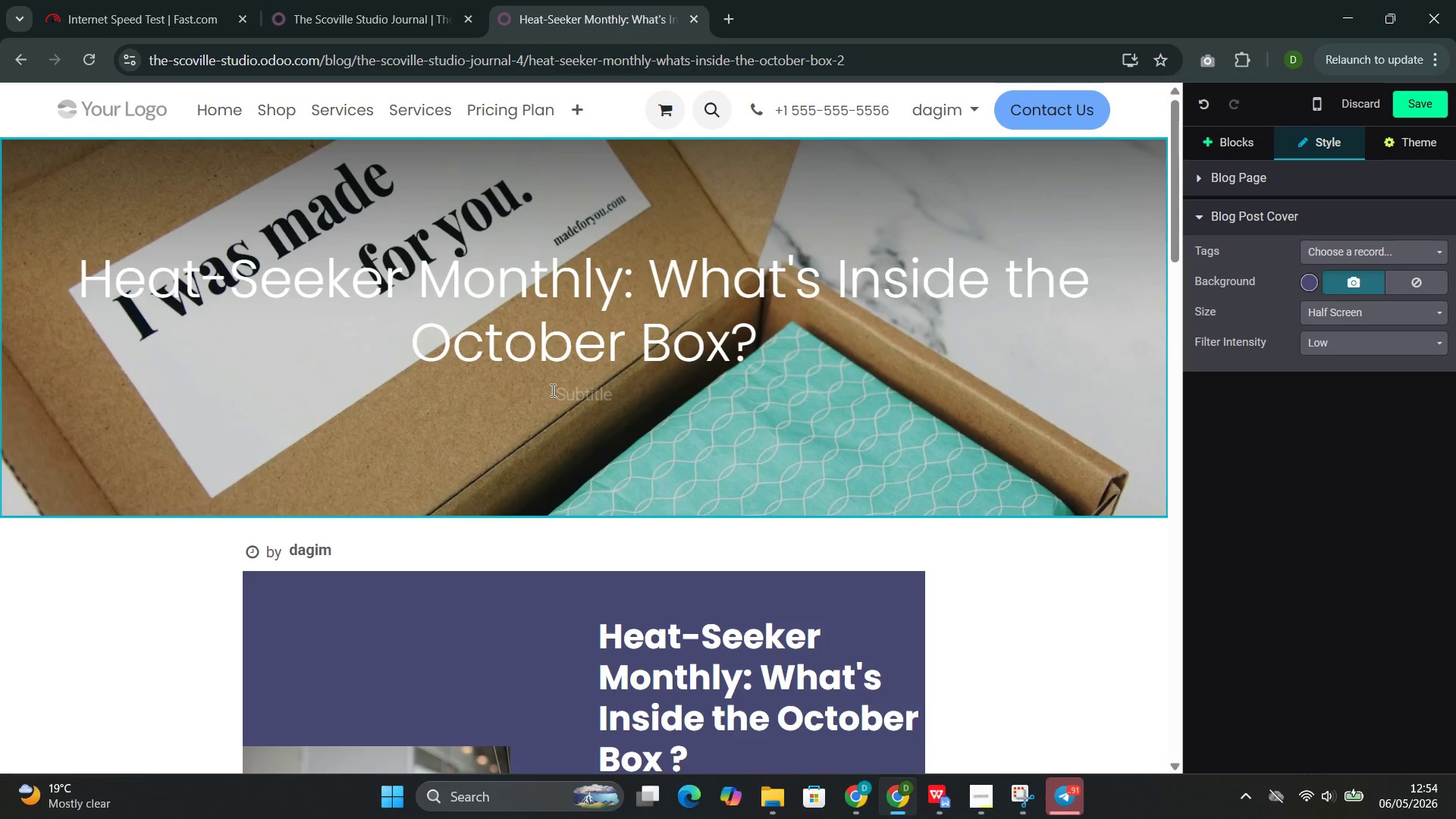 
double_click([439, 471])
 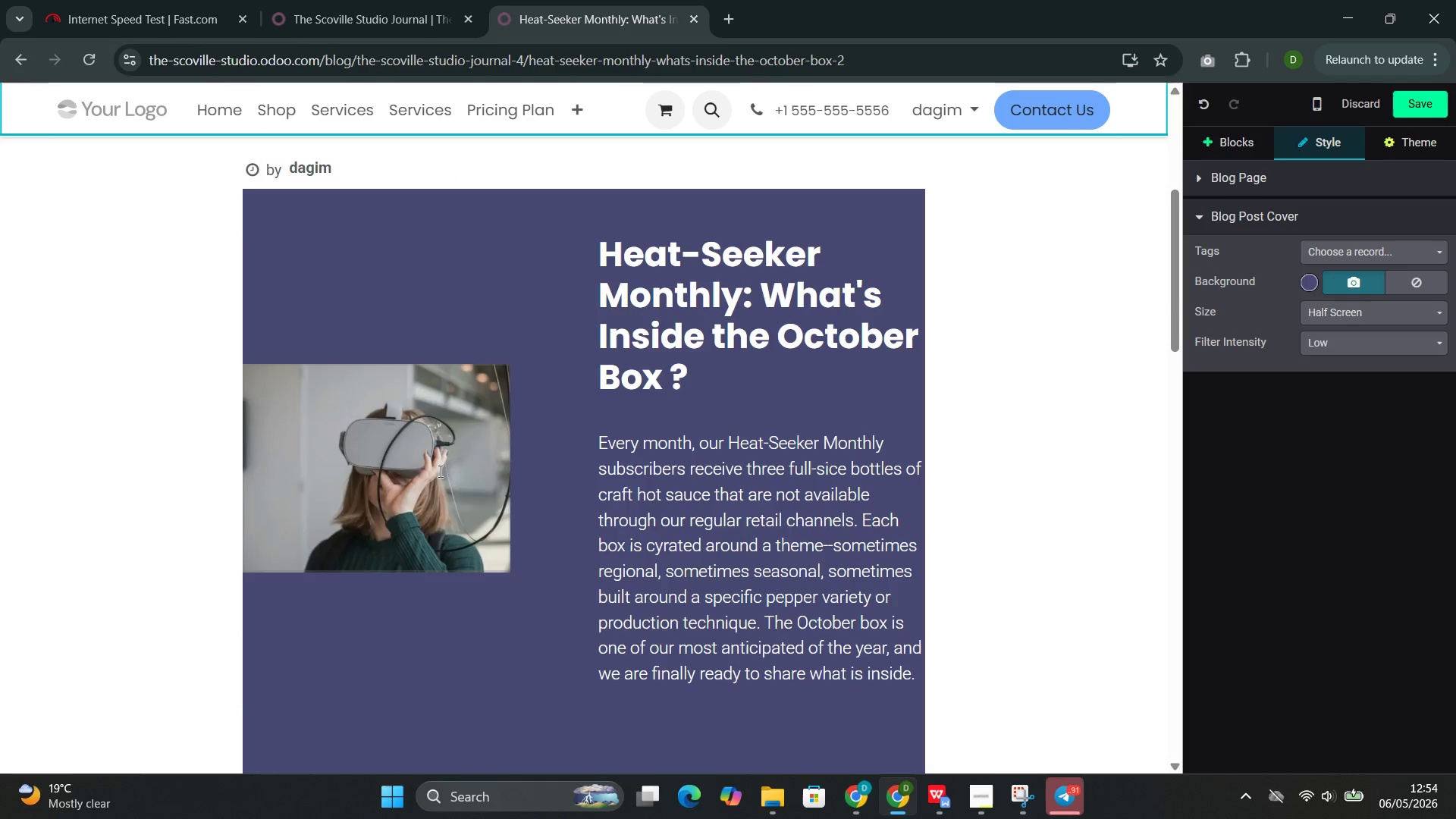 
triple_click([439, 471])
 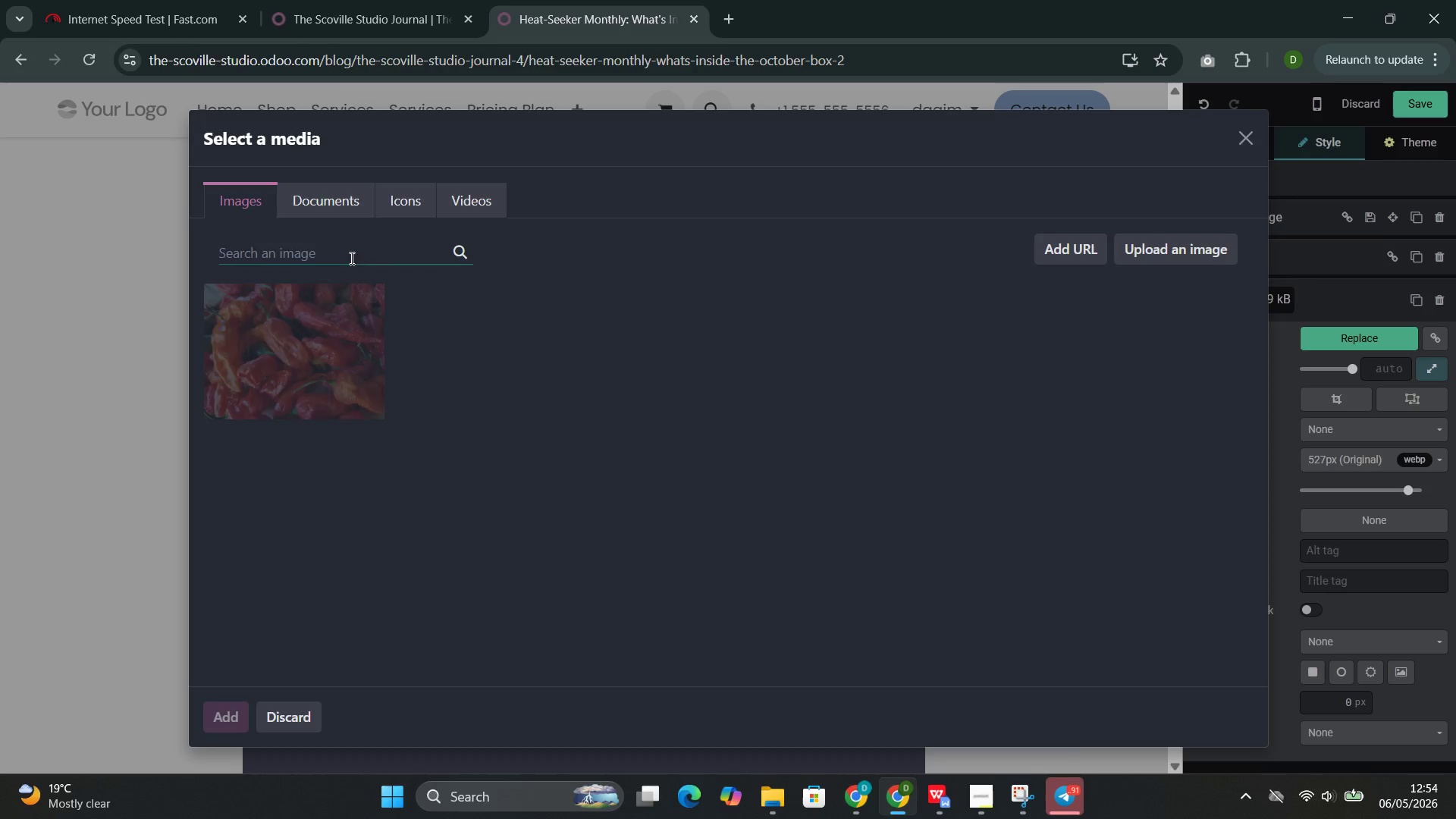 
left_click([347, 234])
 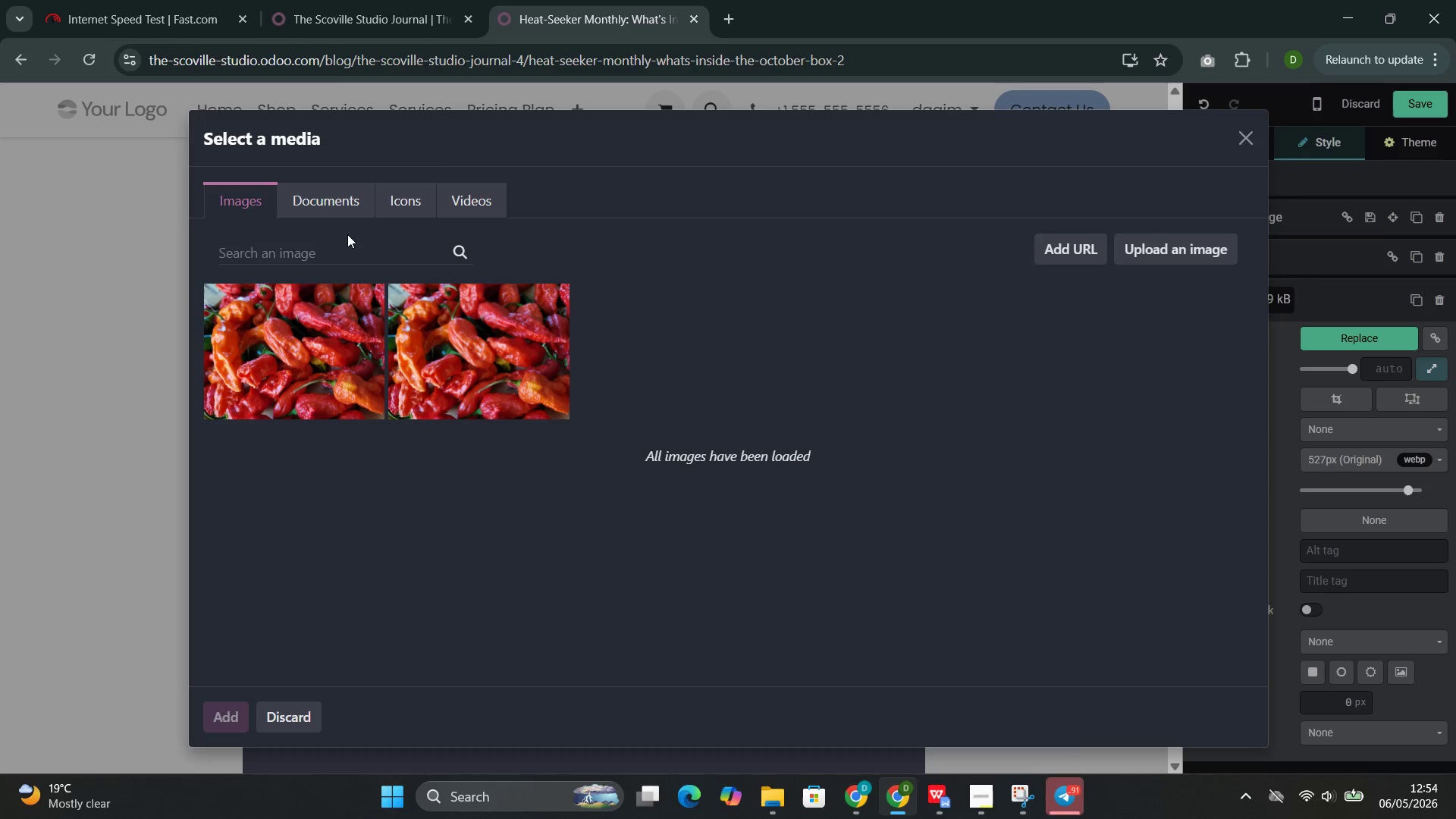 
type(su)
 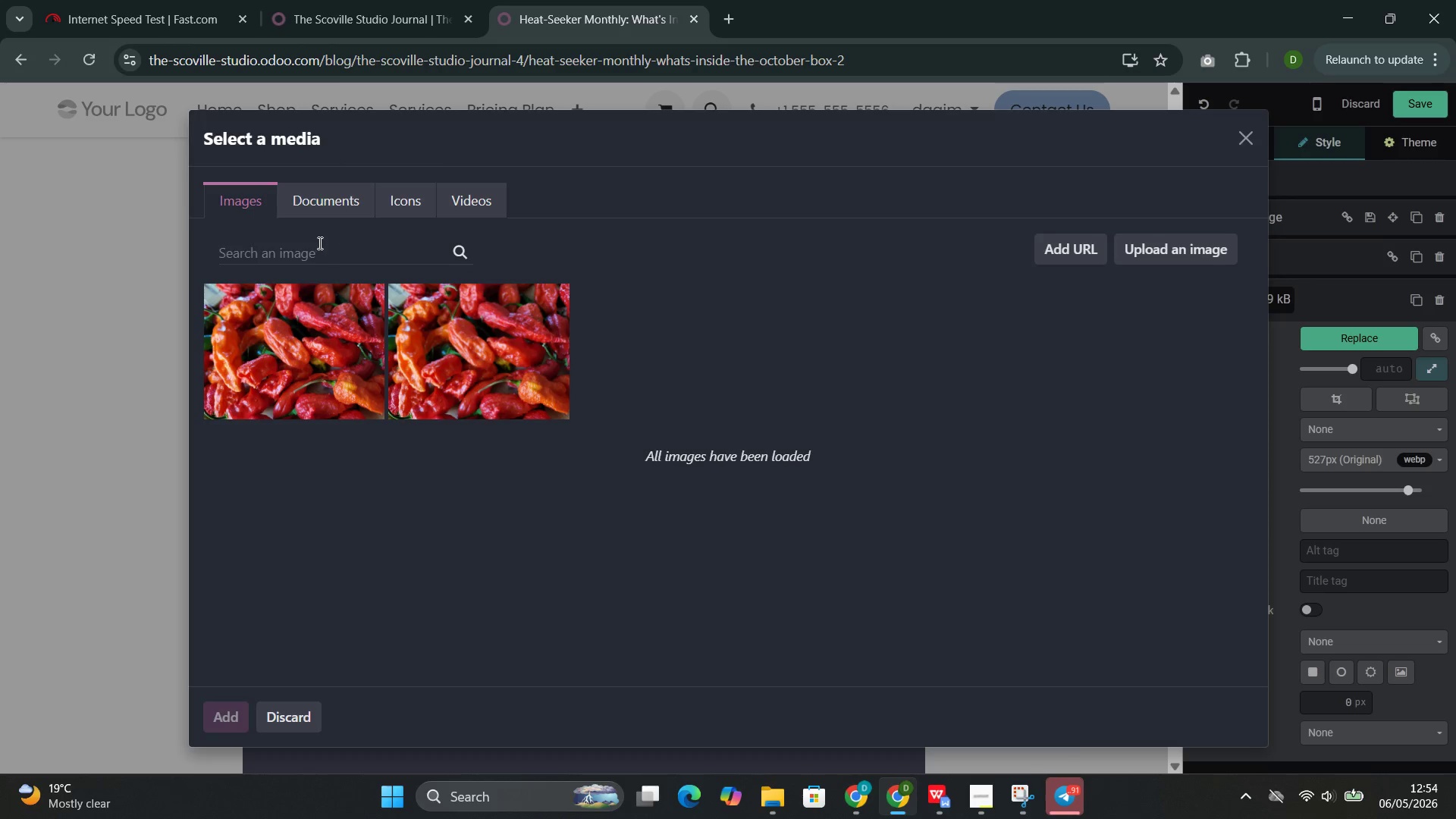 
left_click([315, 247])
 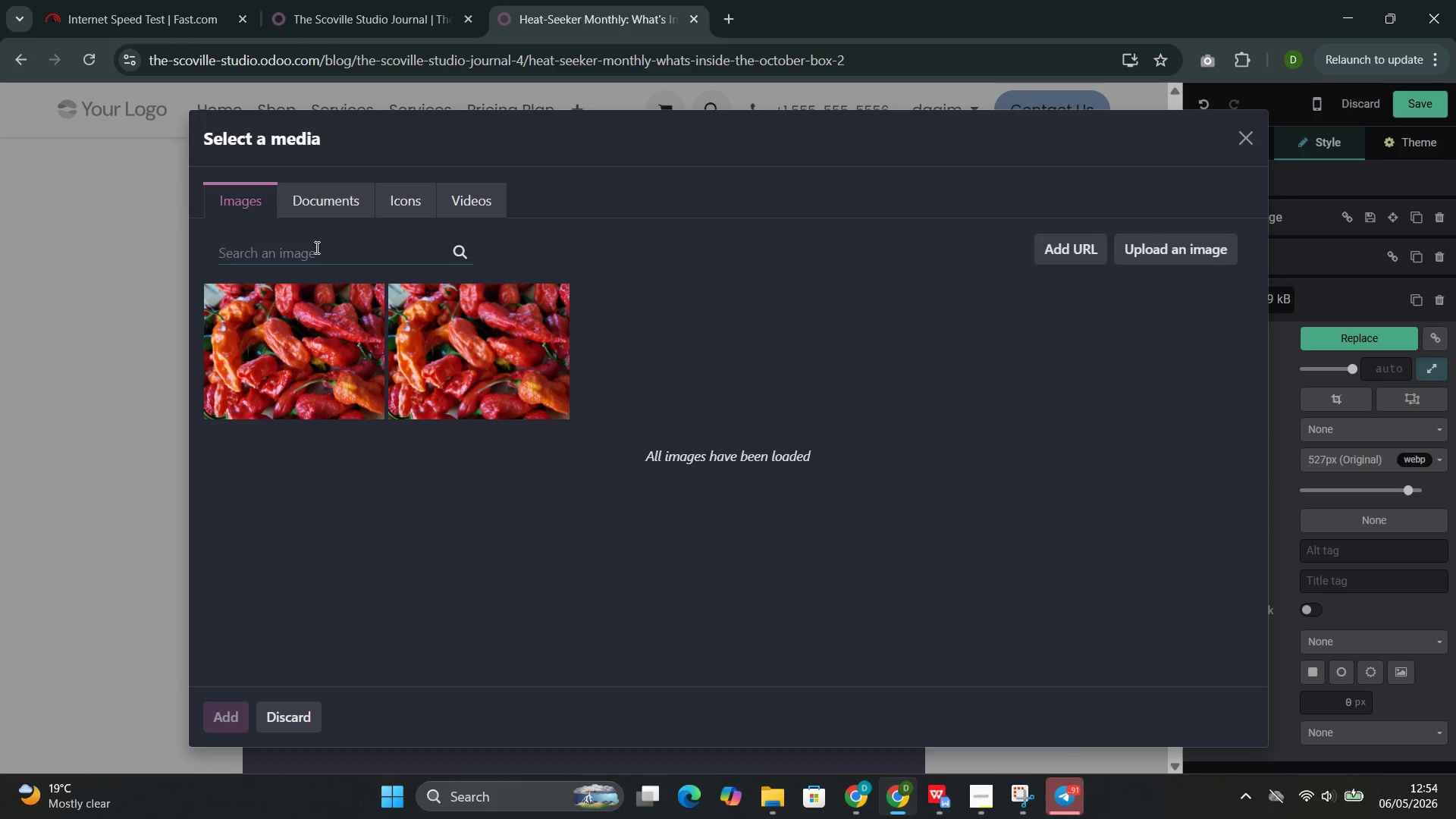 
type(subscripr)
key(Backspace)
 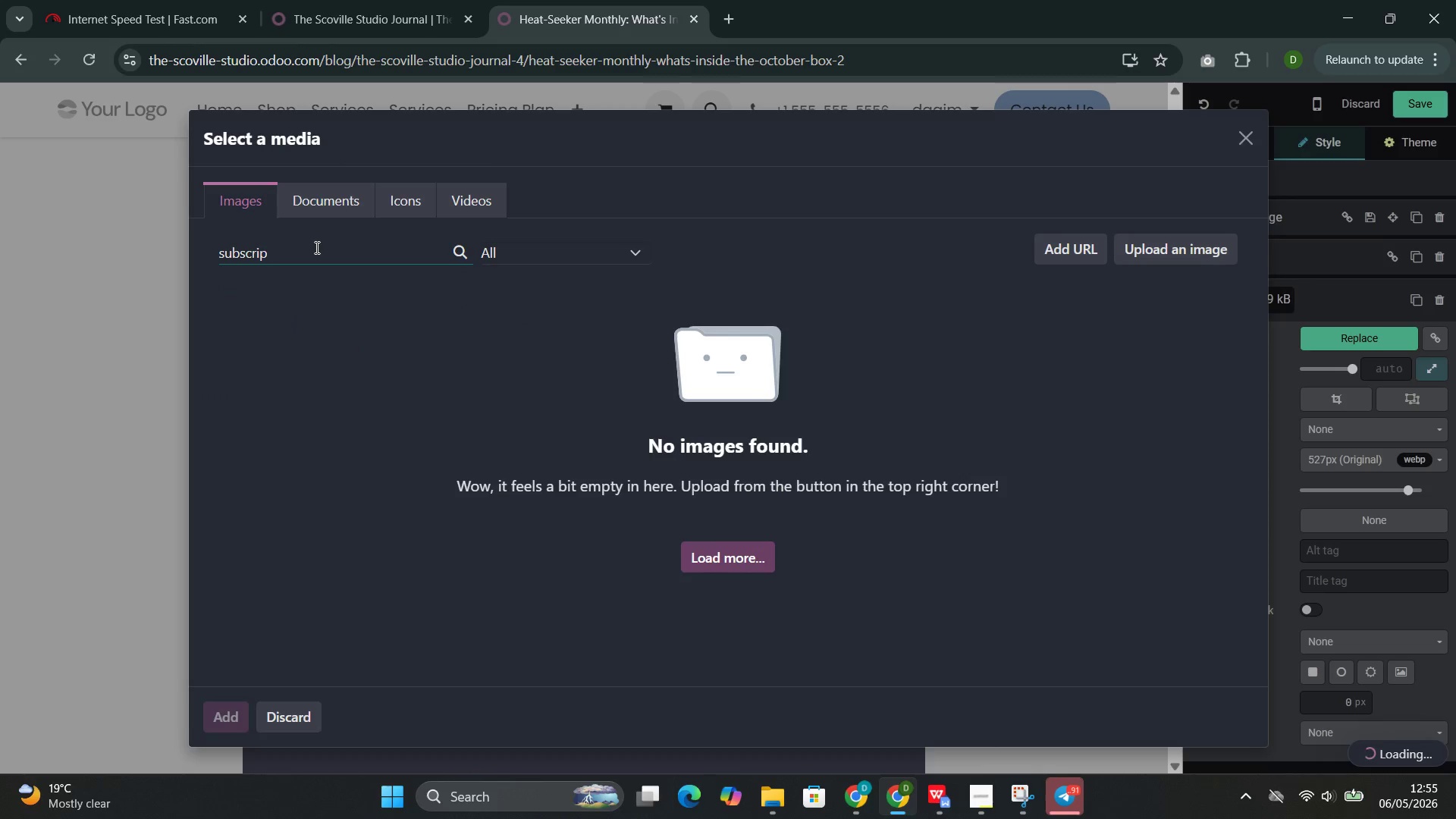 
wait(8.44)
 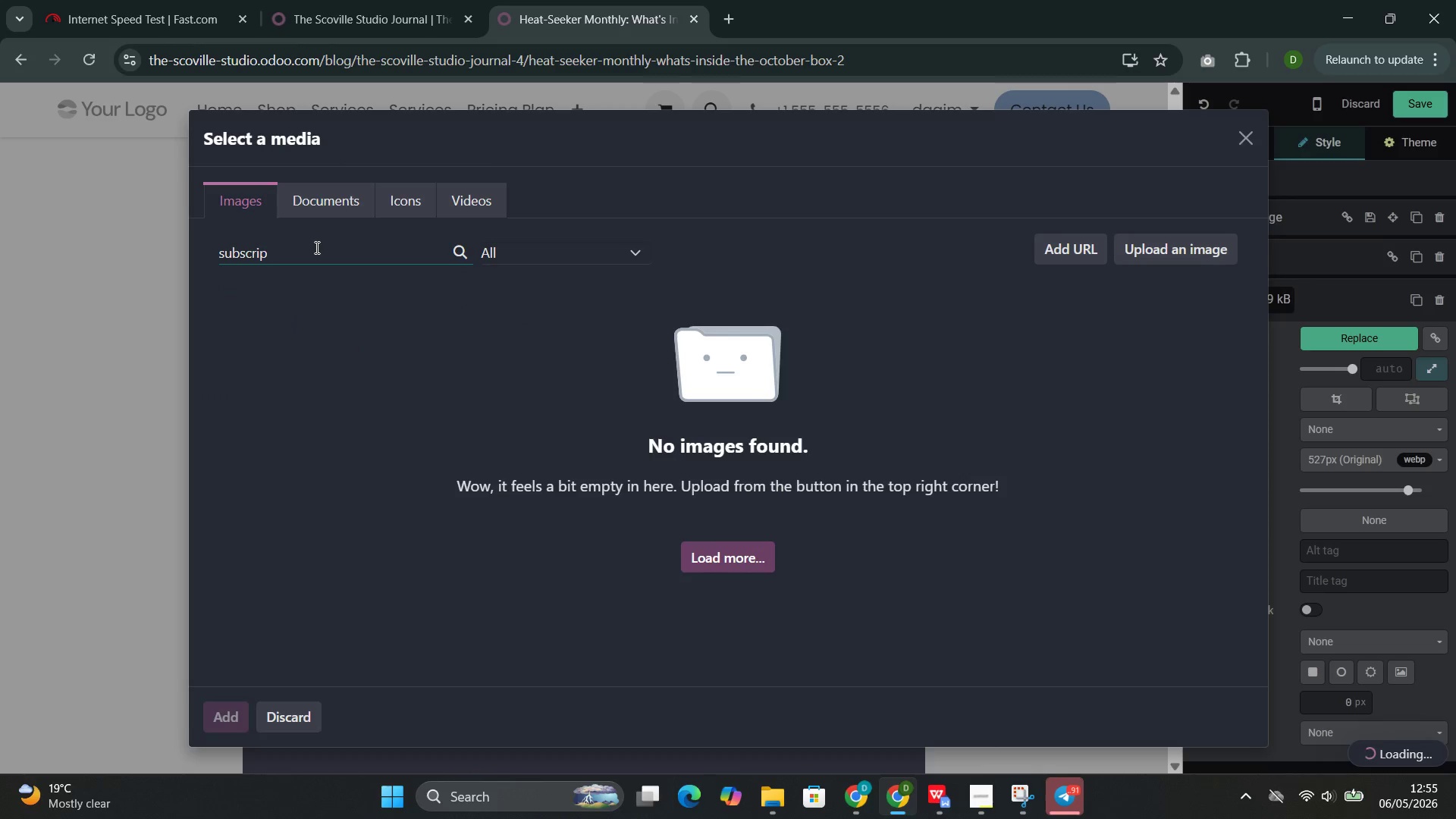 
type(tion box )
key(Backspace)
 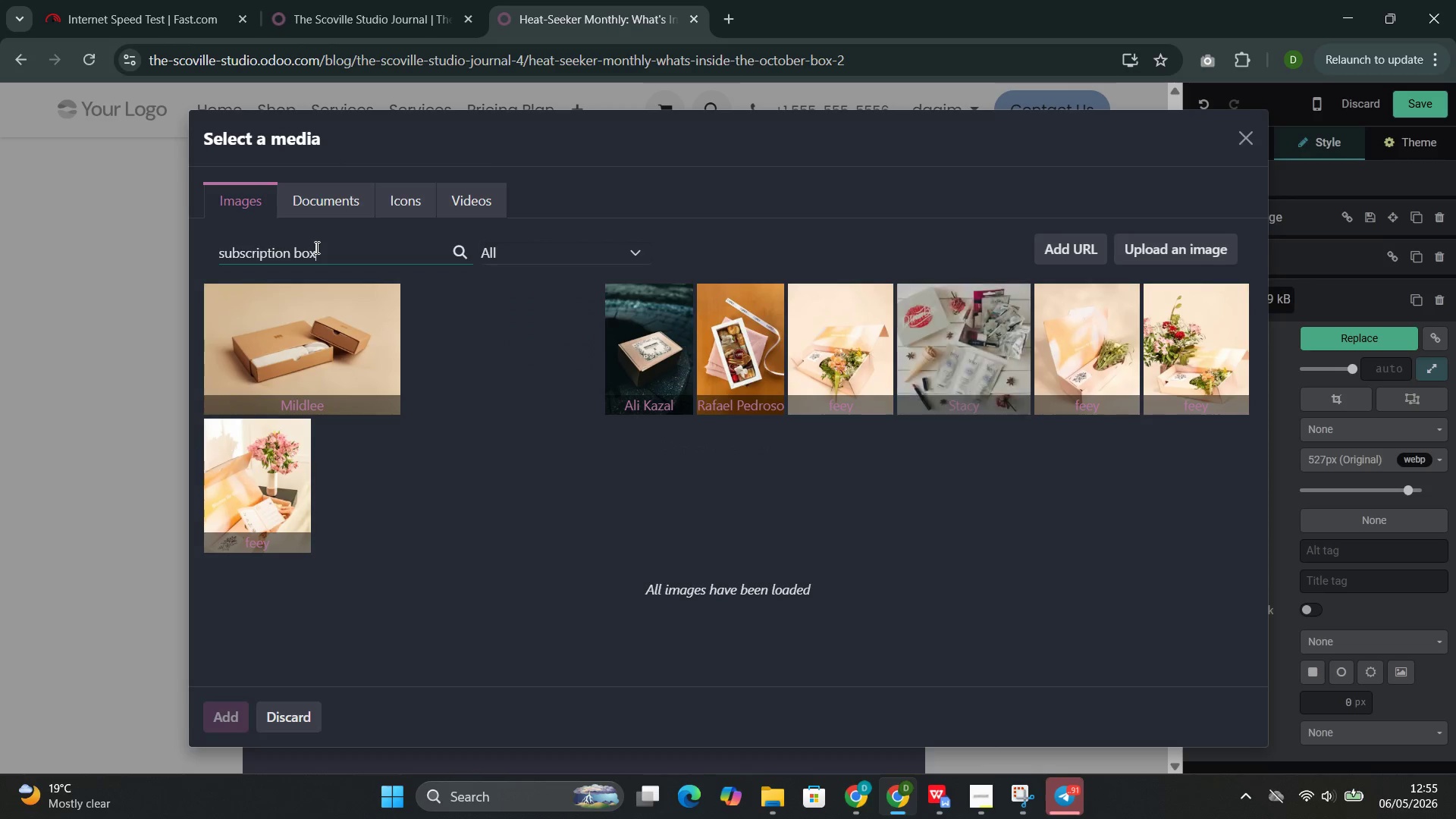 
wait(27.55)
 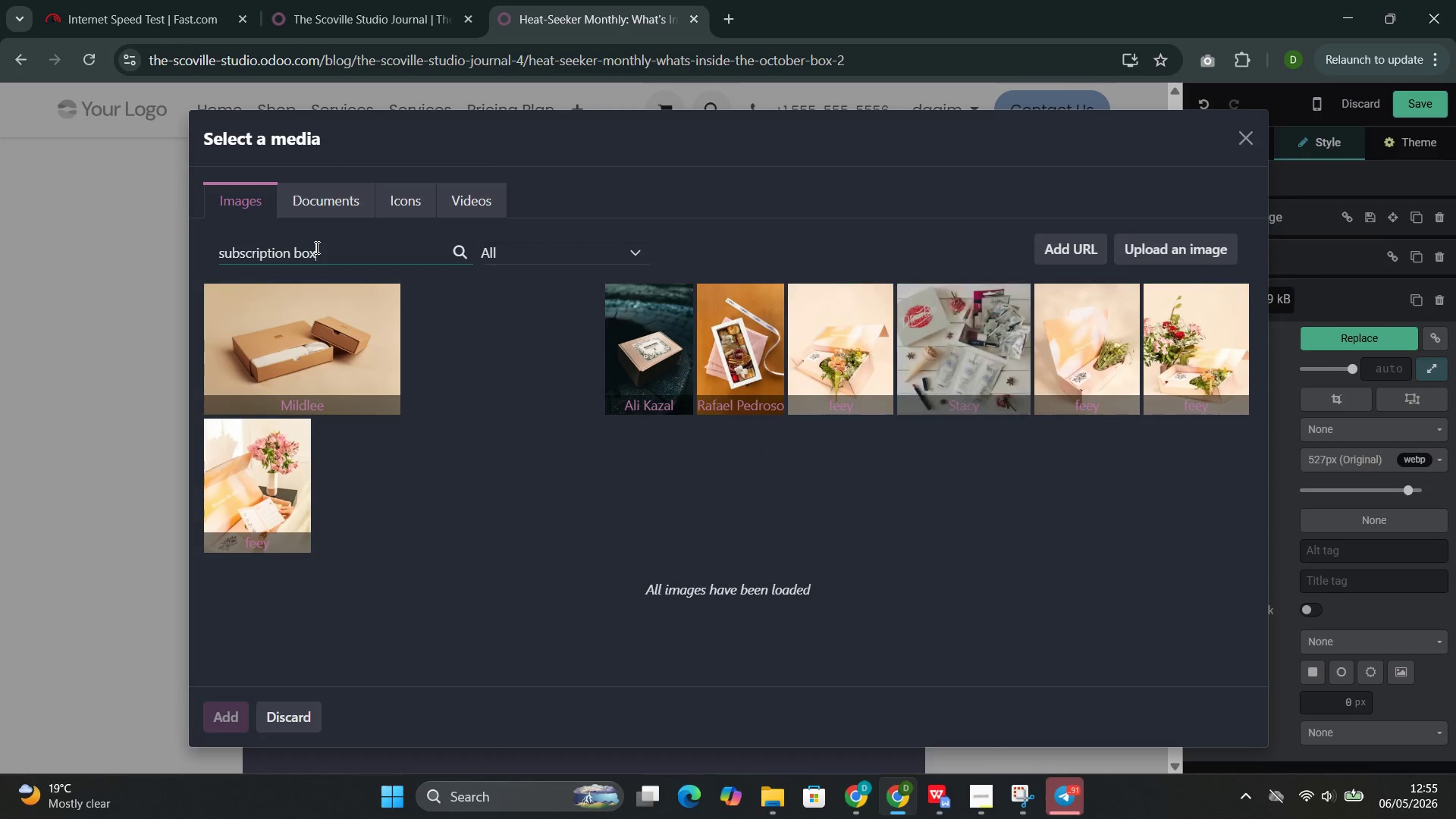 
double_click([250, 256])
 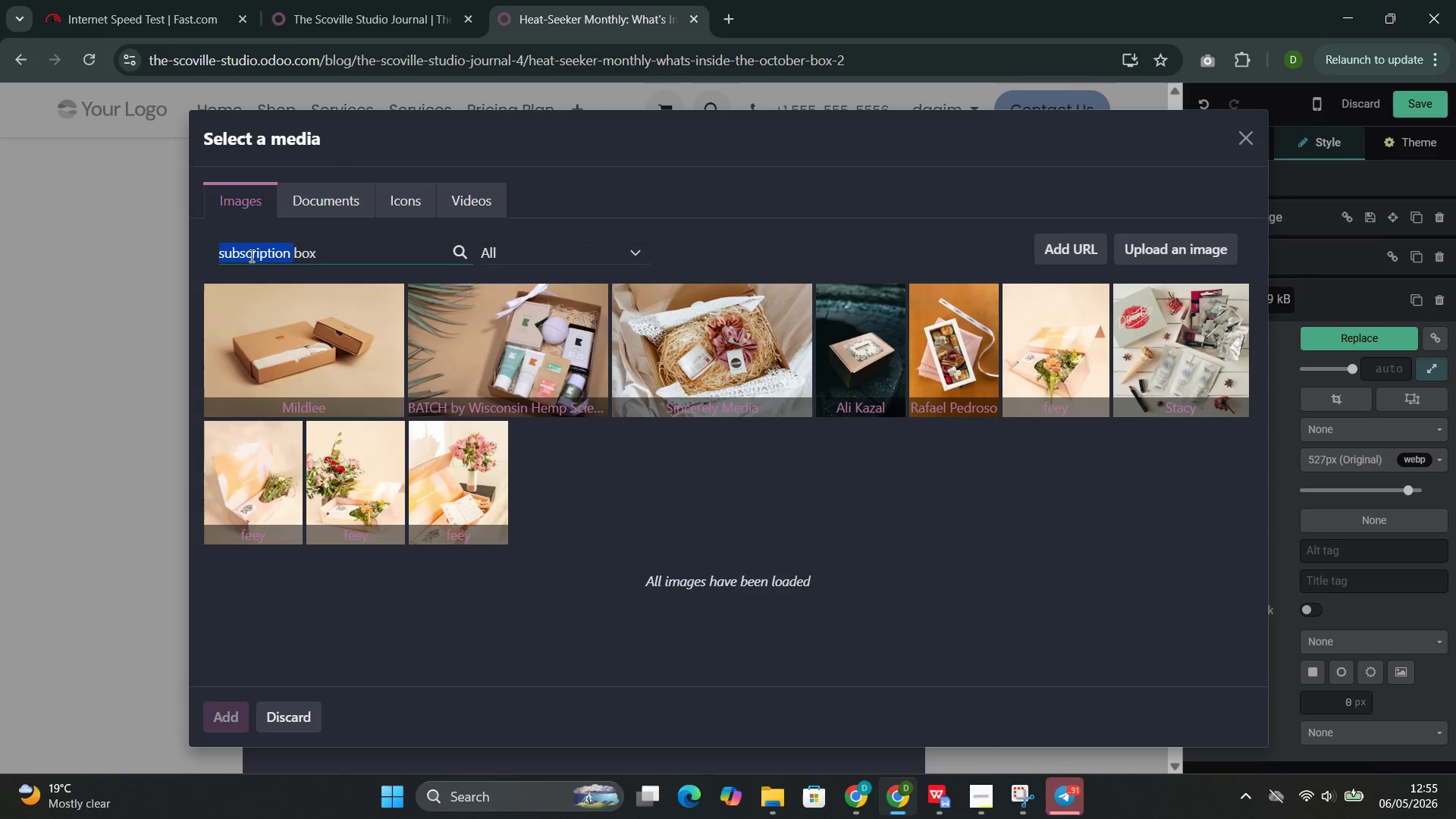 
triple_click([250, 256])
 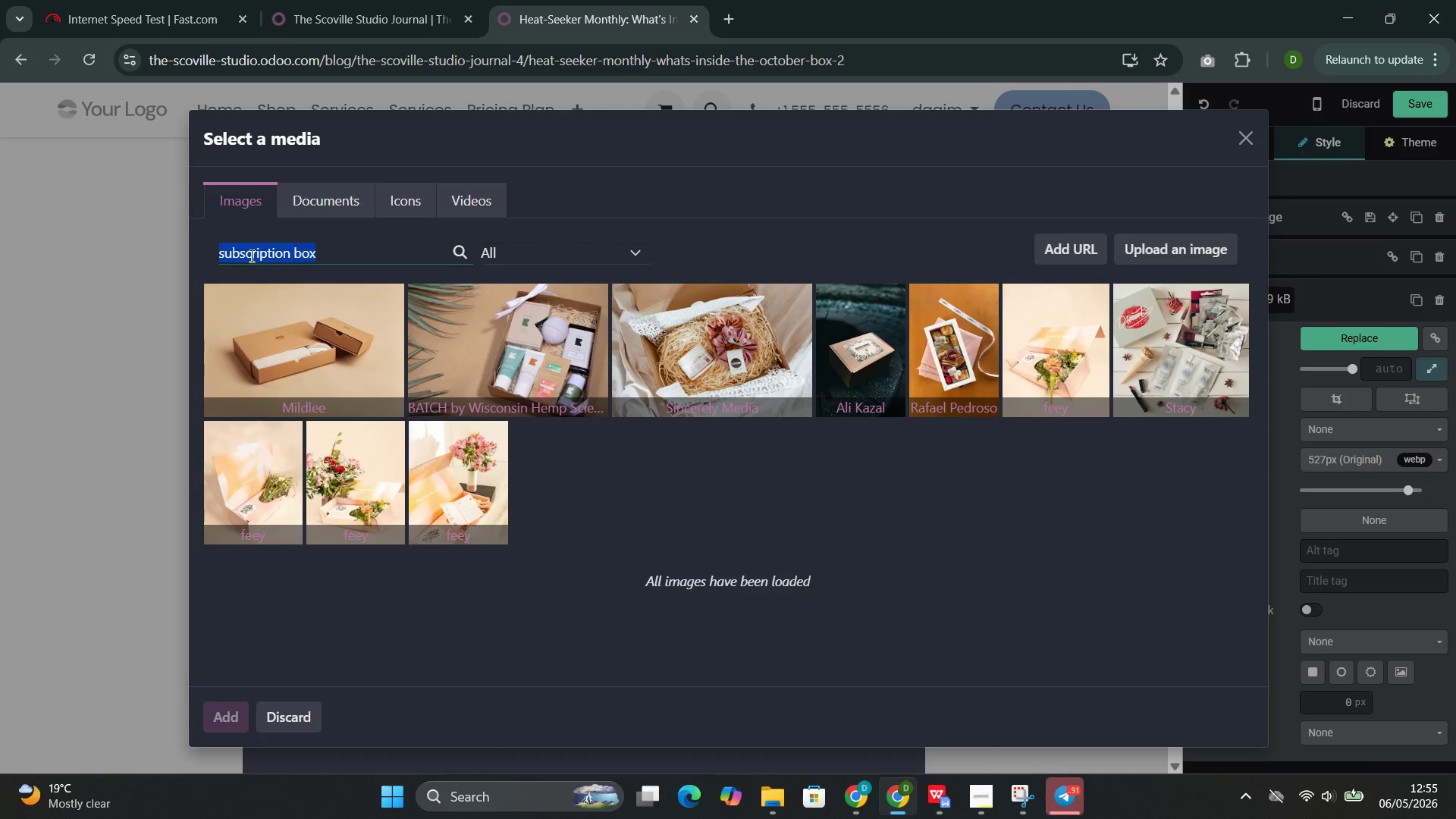 
triple_click([250, 256])
 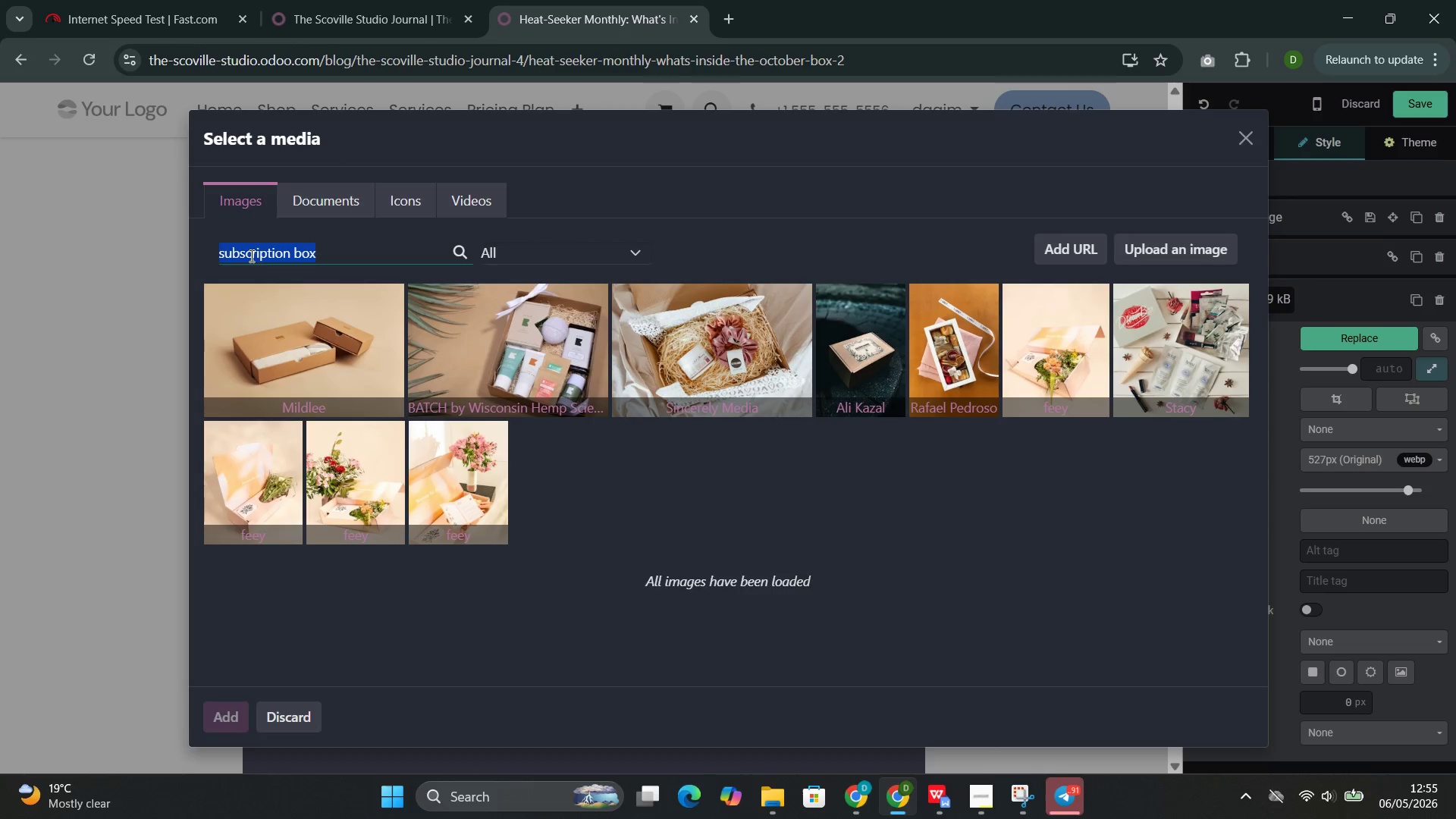 
key(Control+C)
 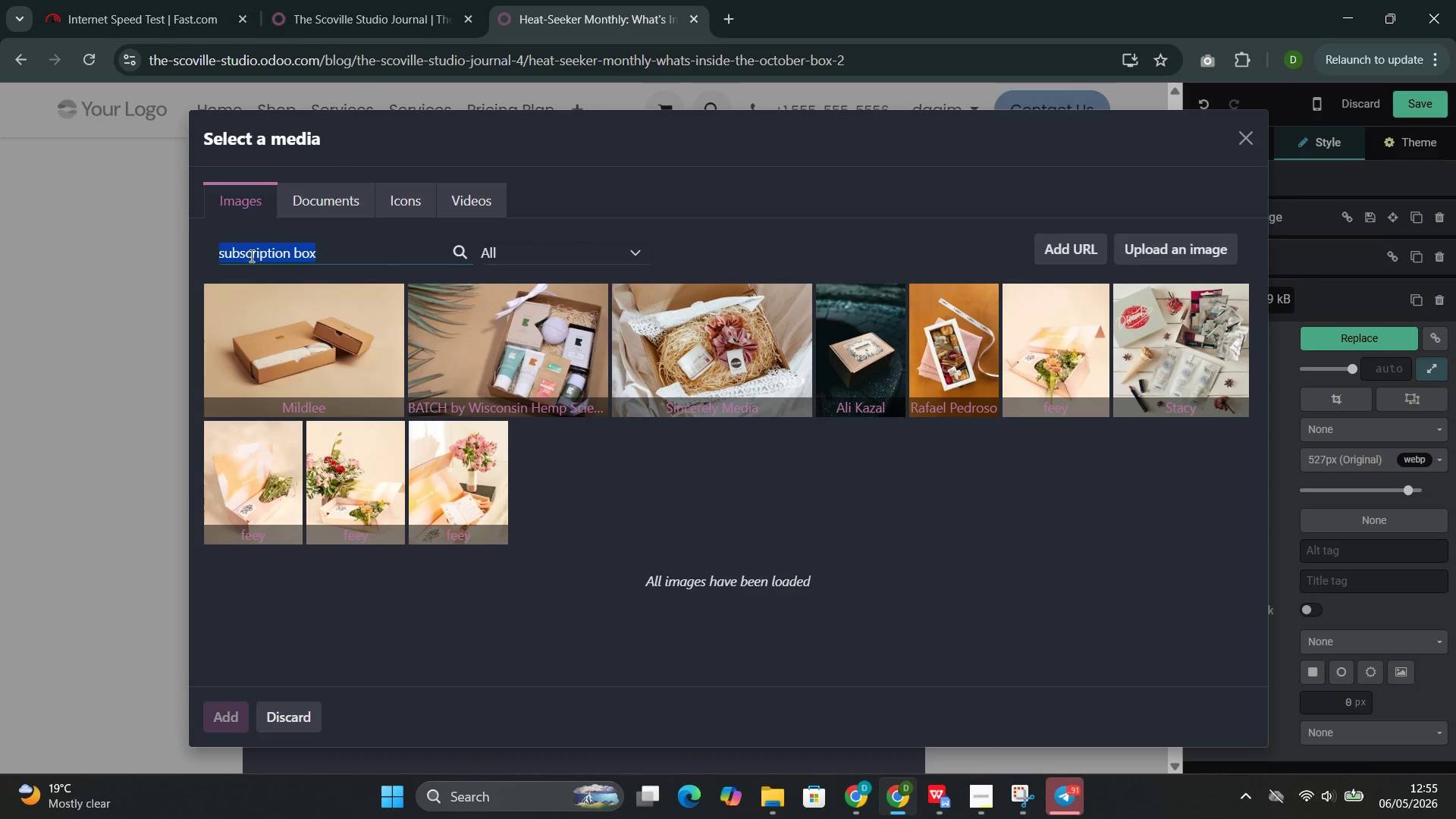 
left_click([662, 310])
 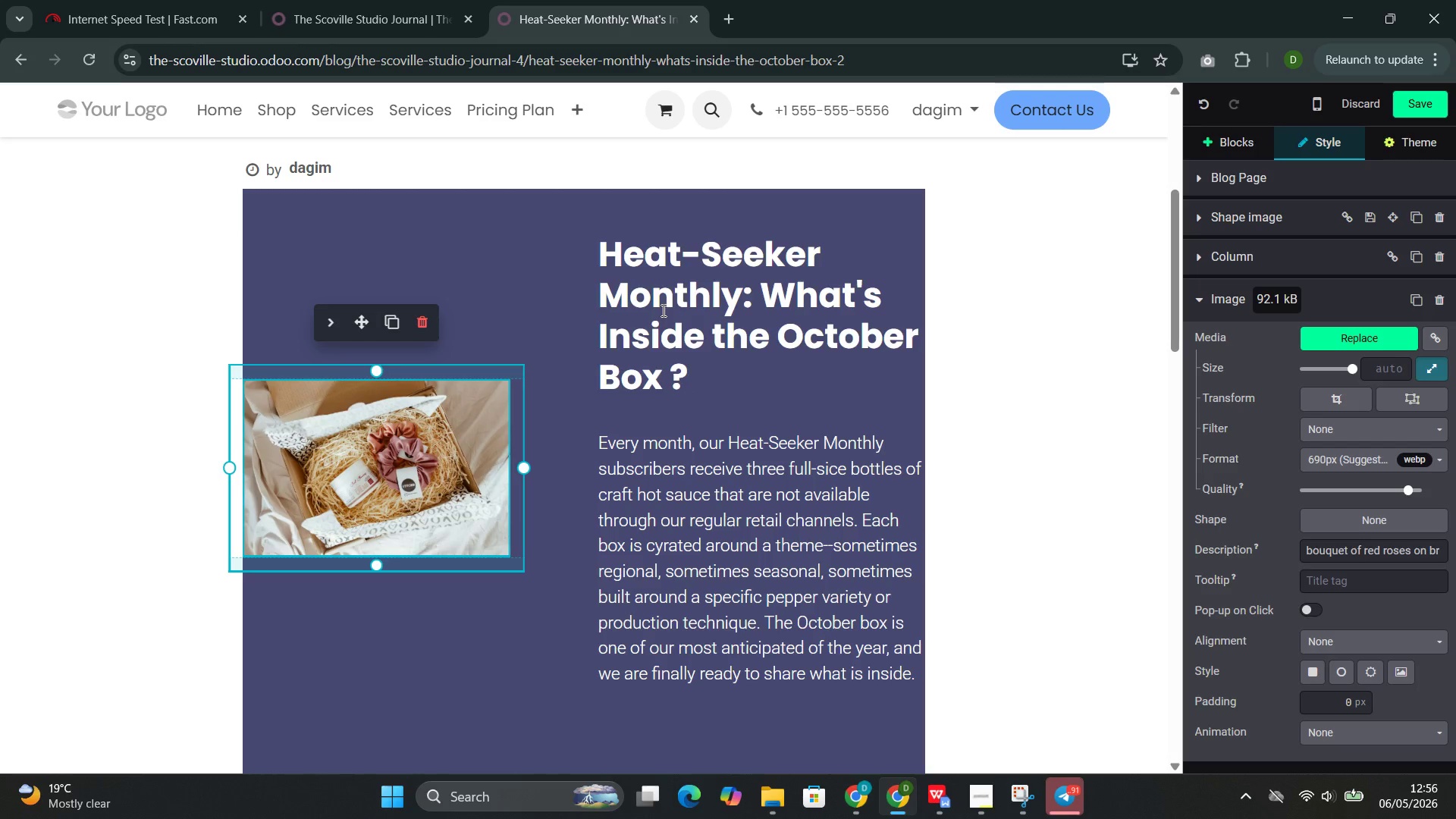 
wait(29.28)
 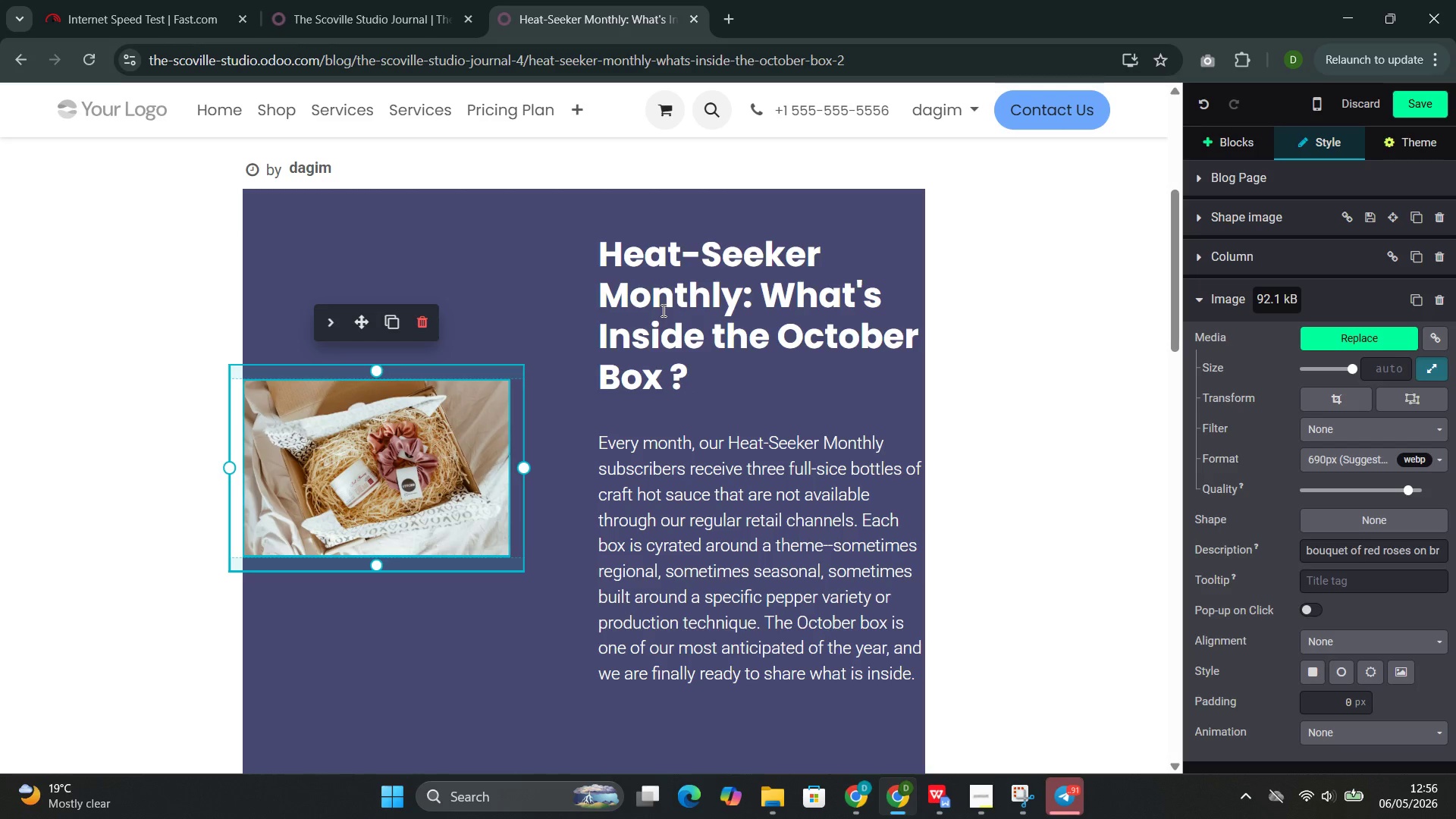 
left_click([772, 388])
 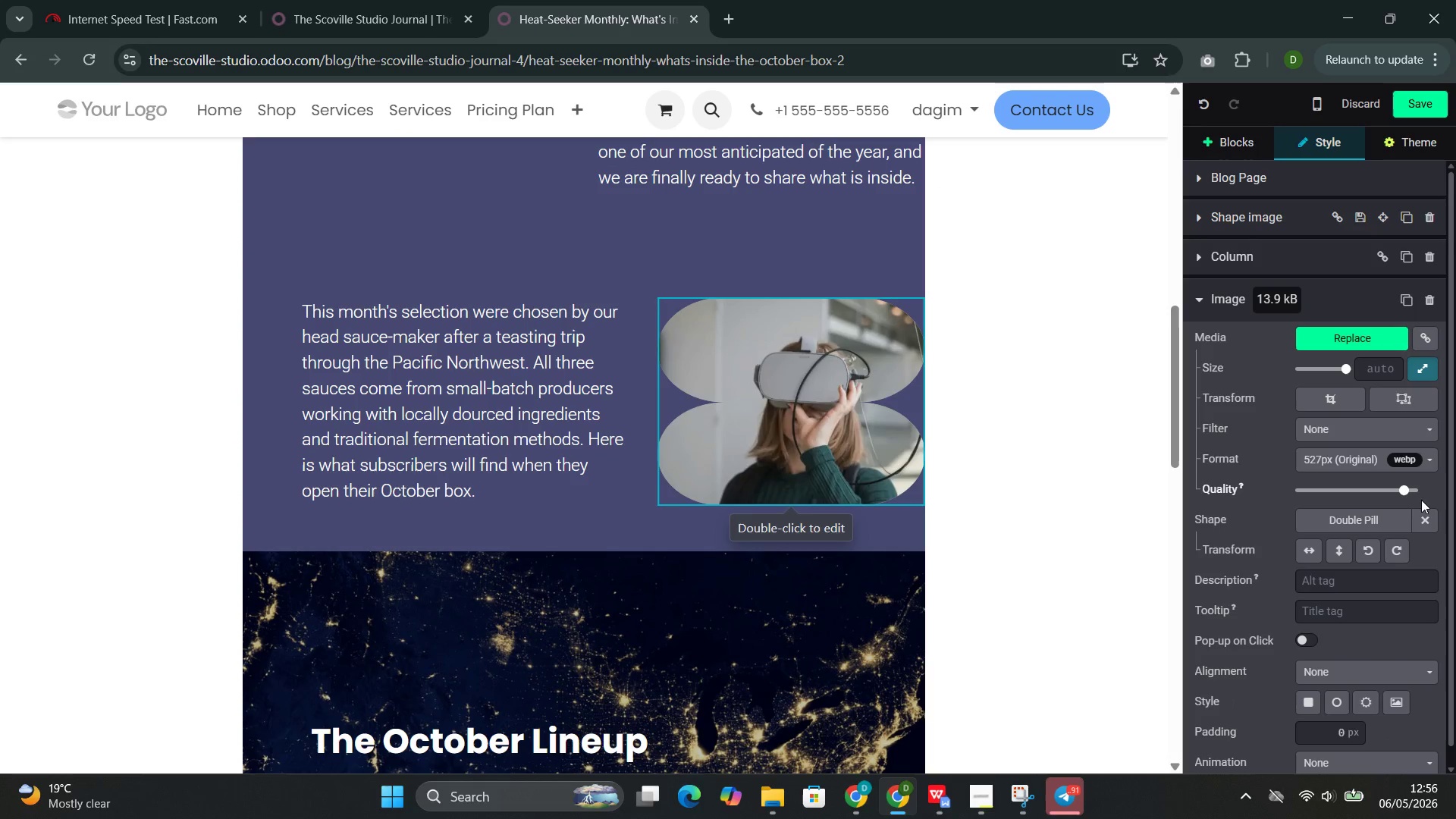 
left_click([1423, 507])
 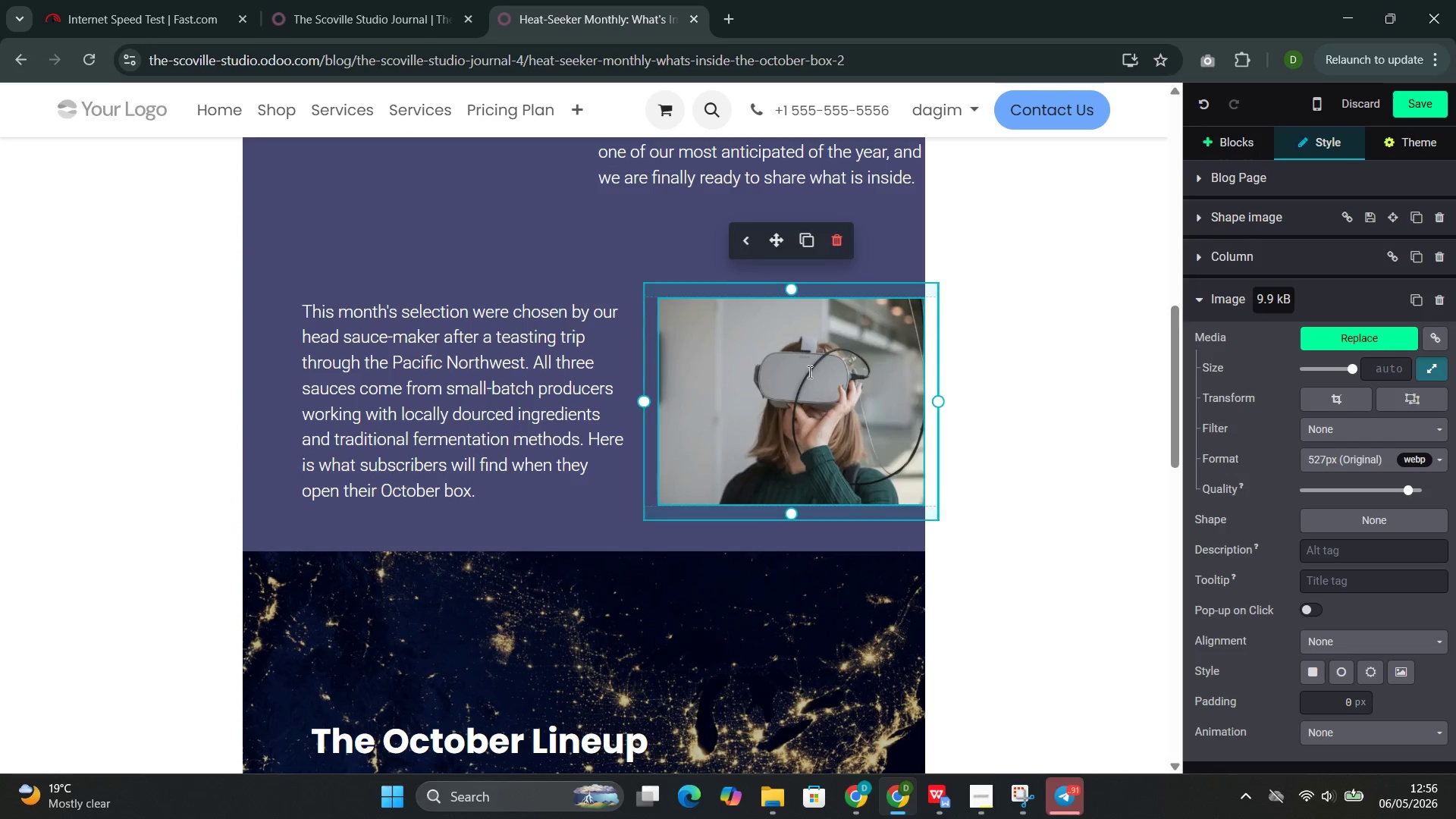 
double_click([808, 372])
 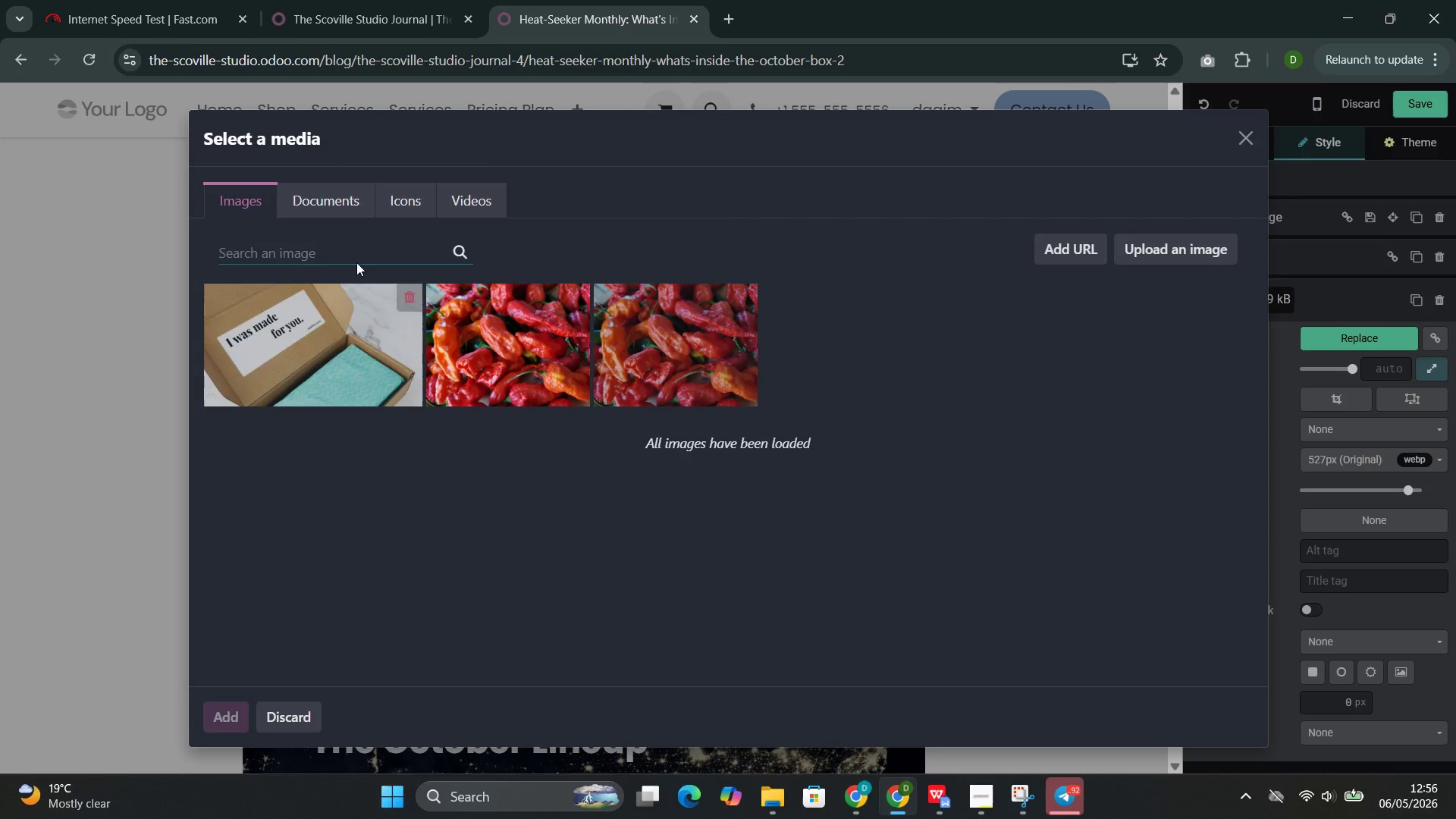 
left_click([356, 262])
 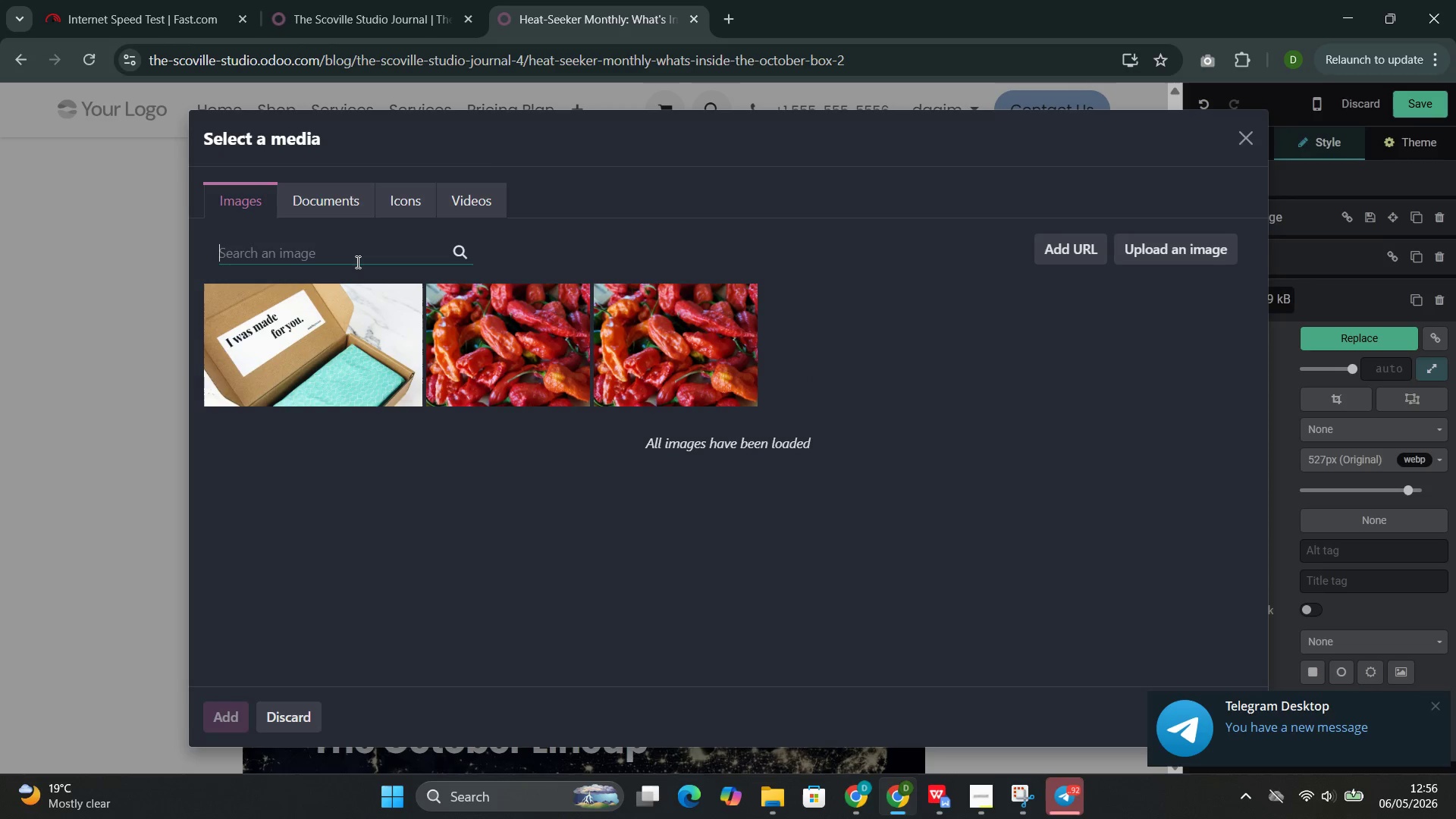 
key(Control+V)
 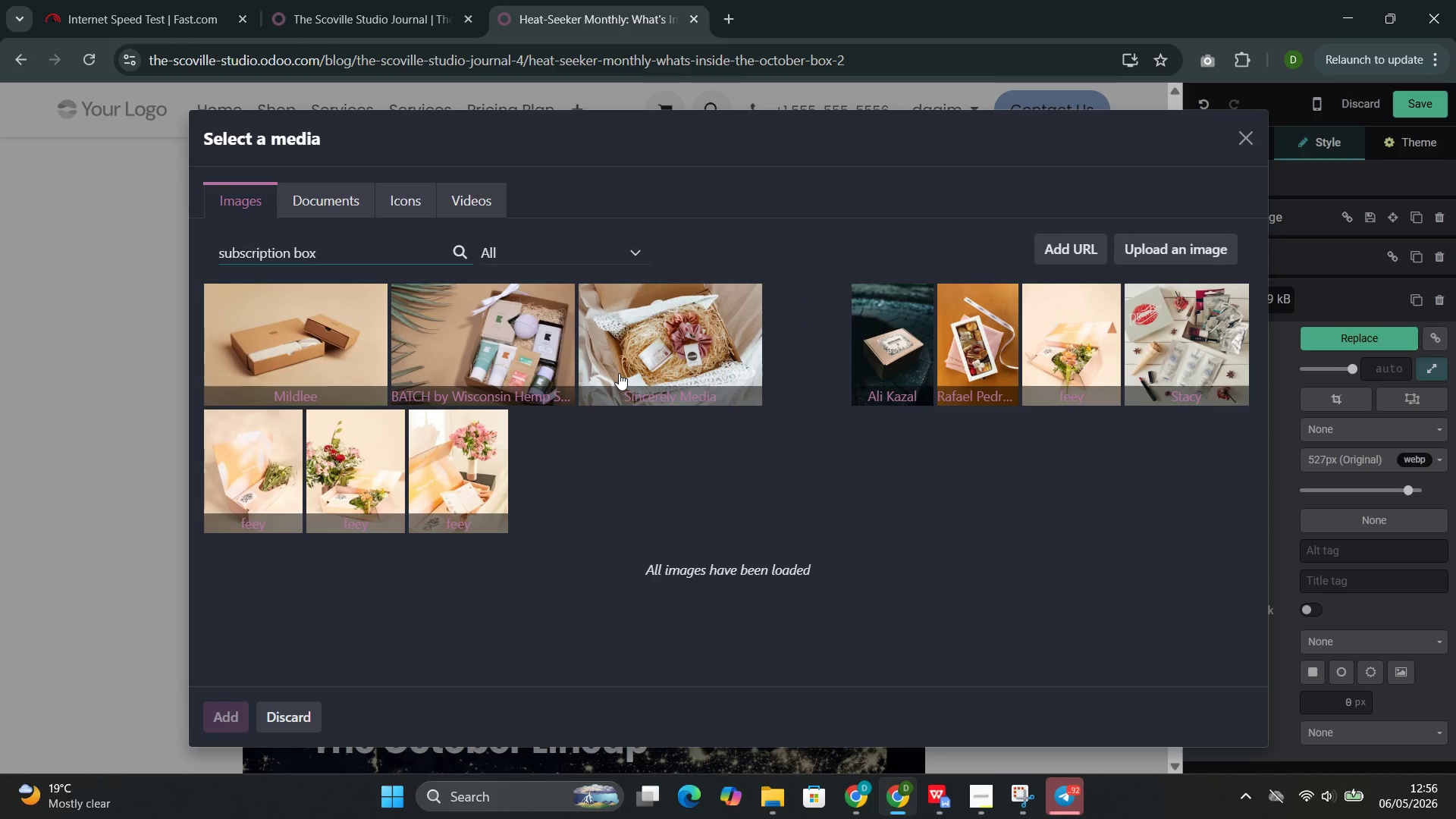 
wait(16.33)
 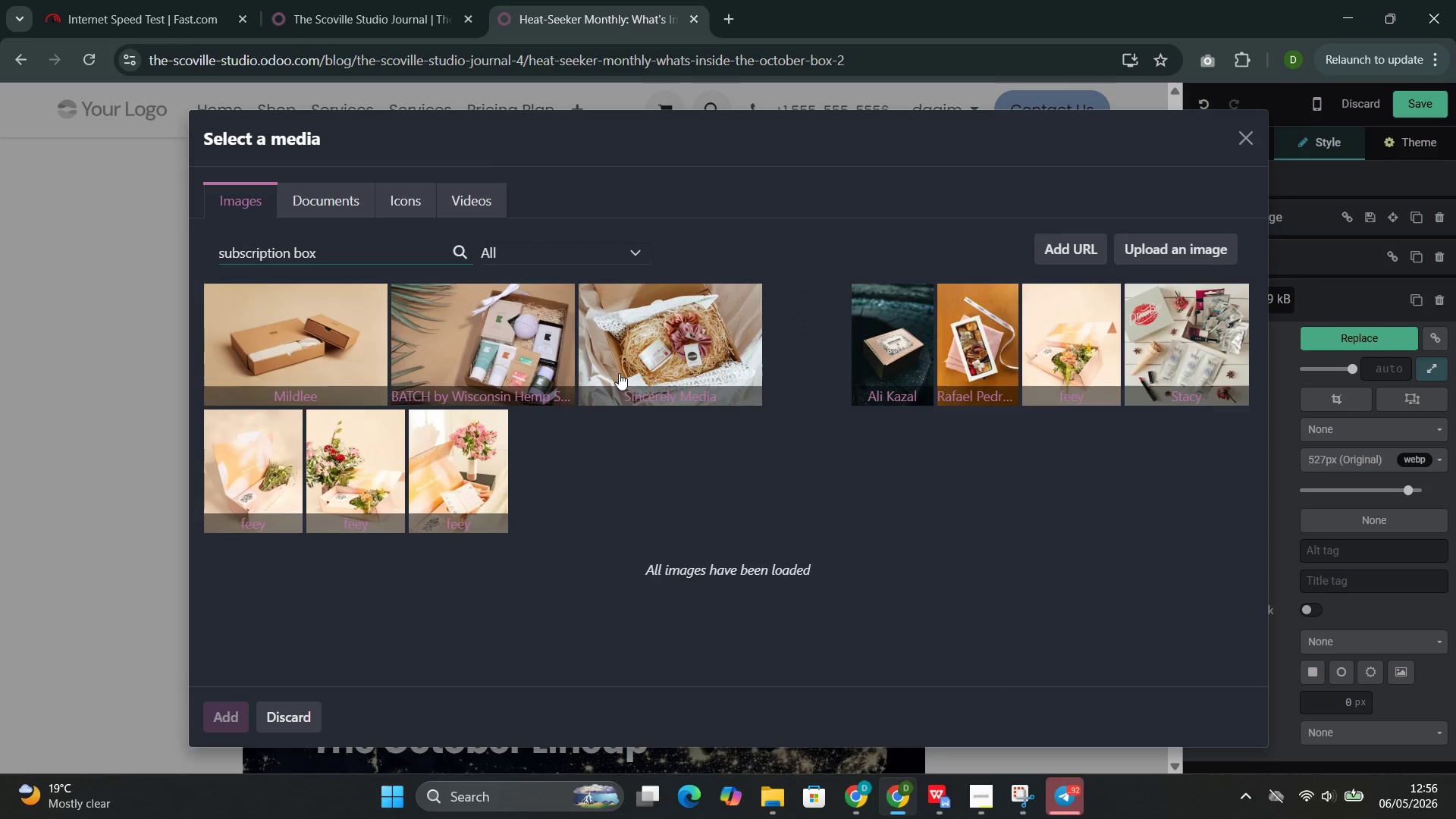 
left_click([462, 487])
 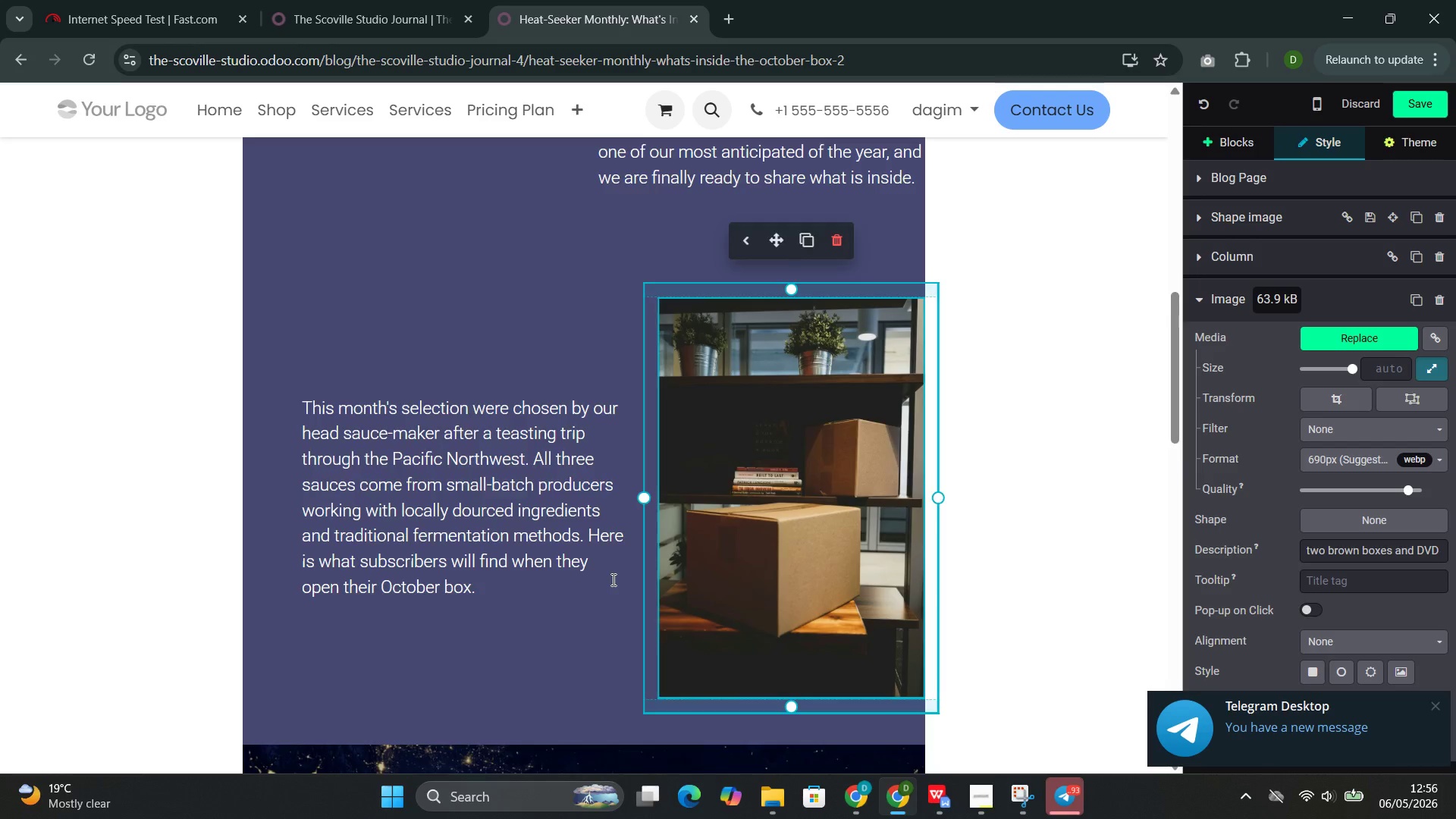 
wait(15.2)
 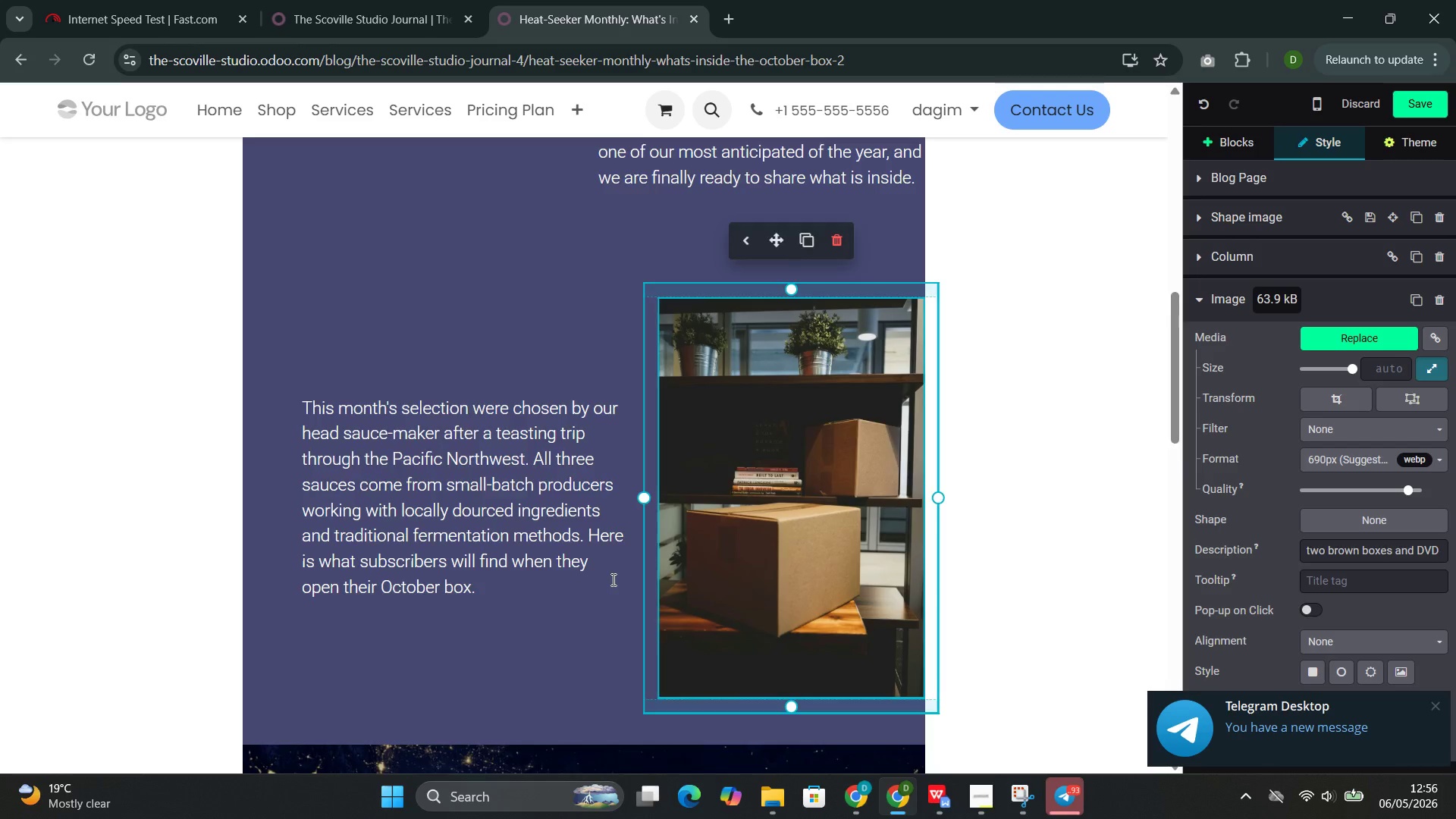 
left_click([717, 276])
 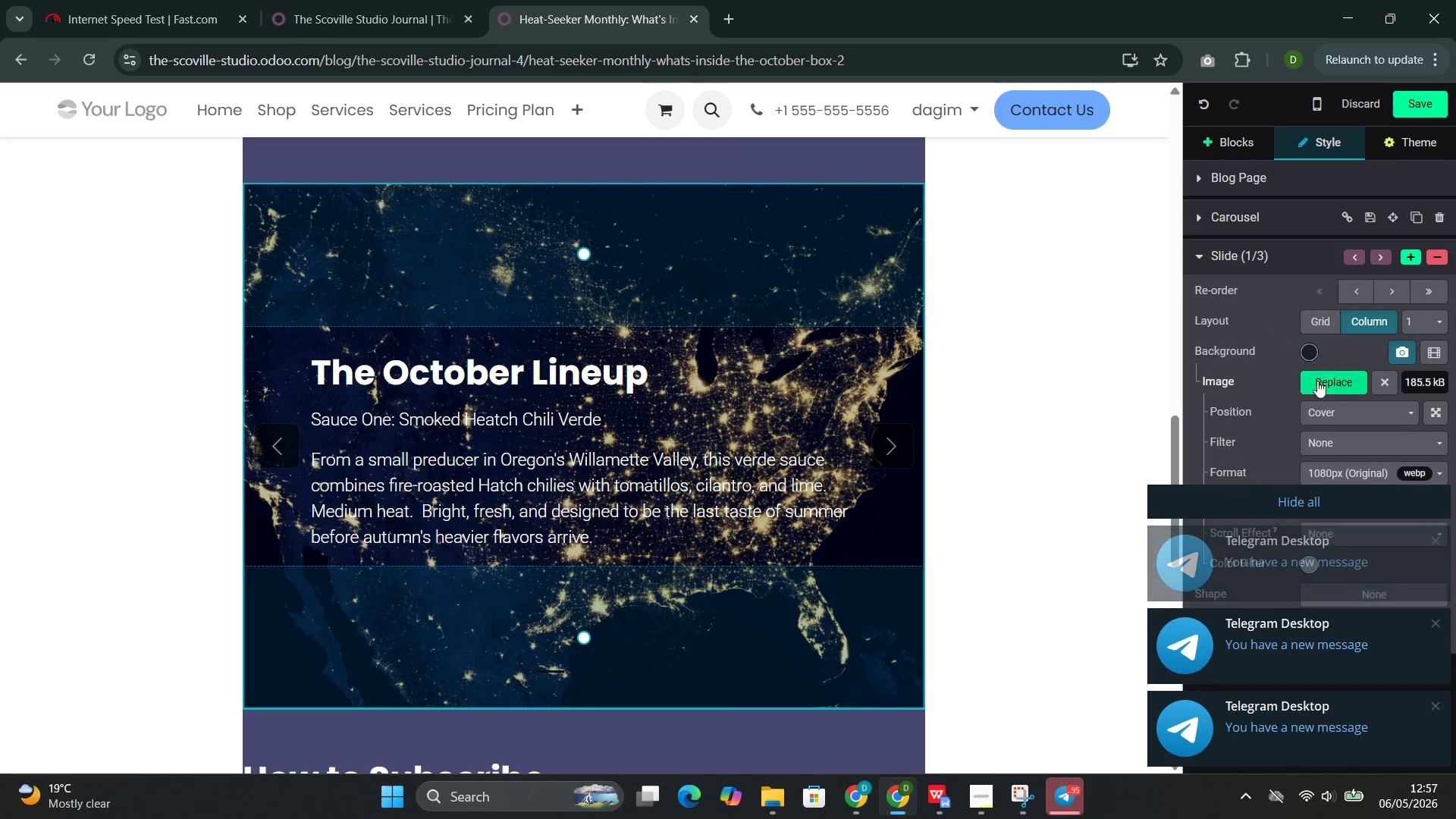 
left_click([1317, 381])
 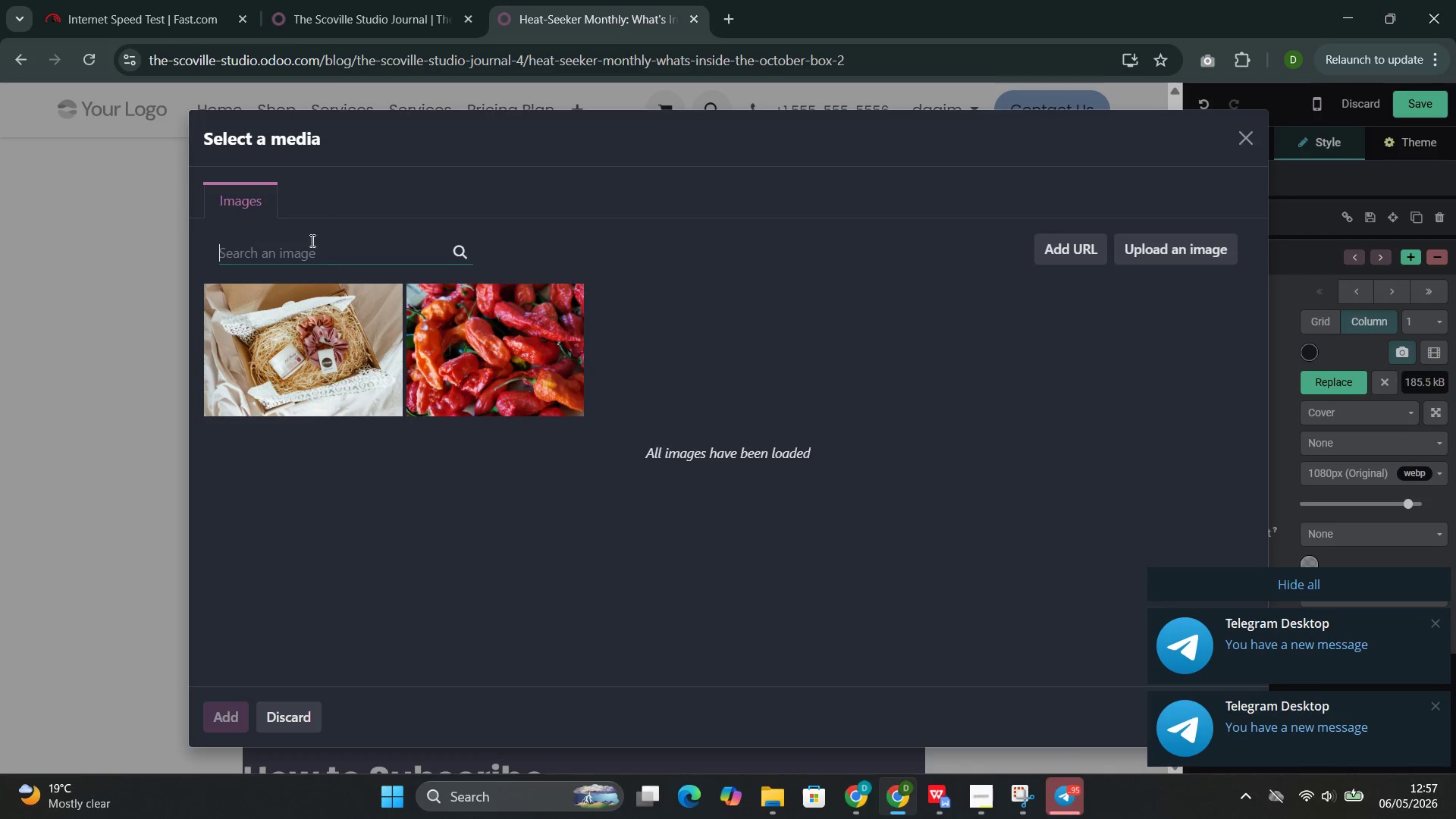 
left_click([308, 243])
 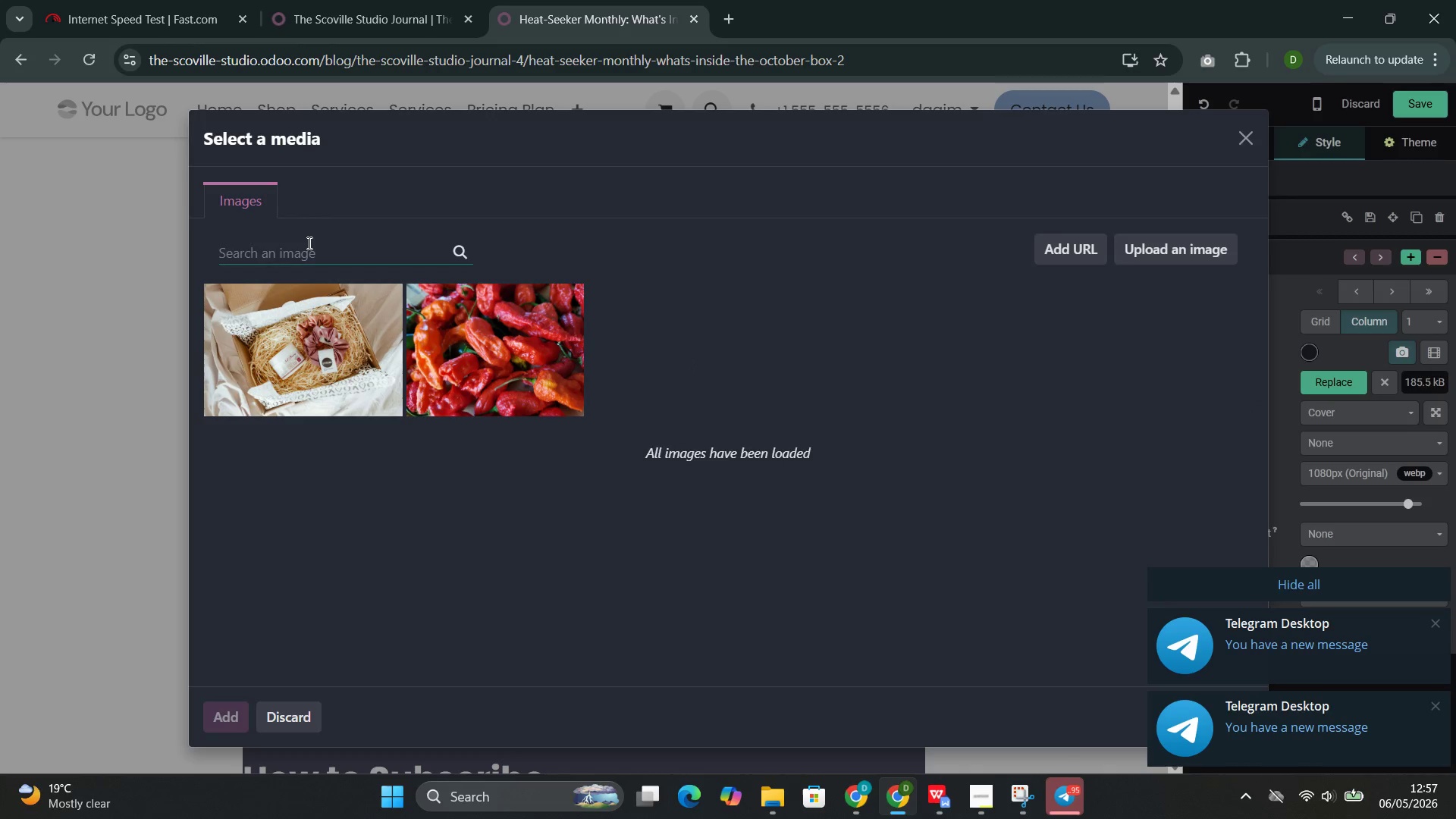 
key(Control+V)
 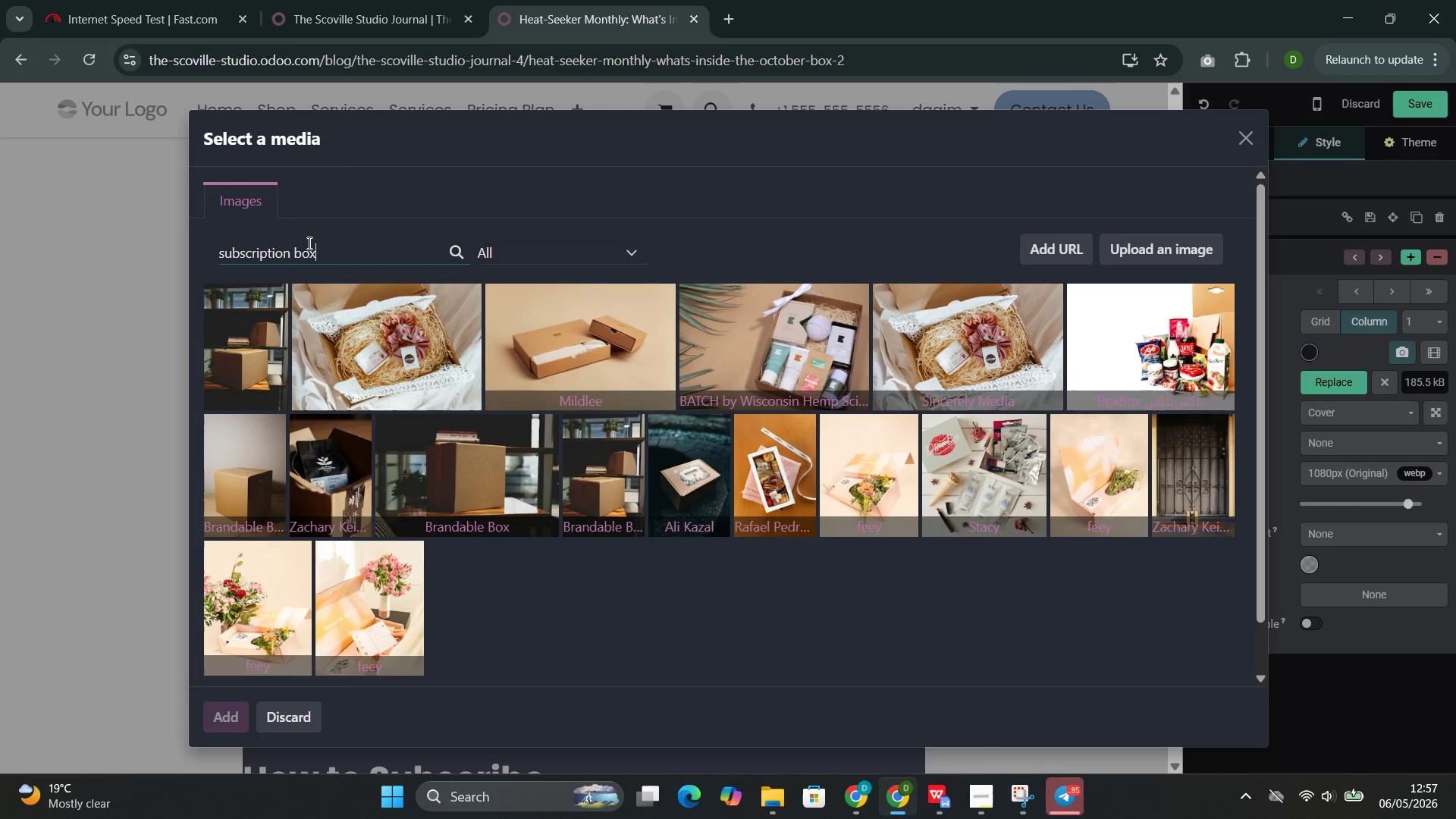 
wait(52.05)
 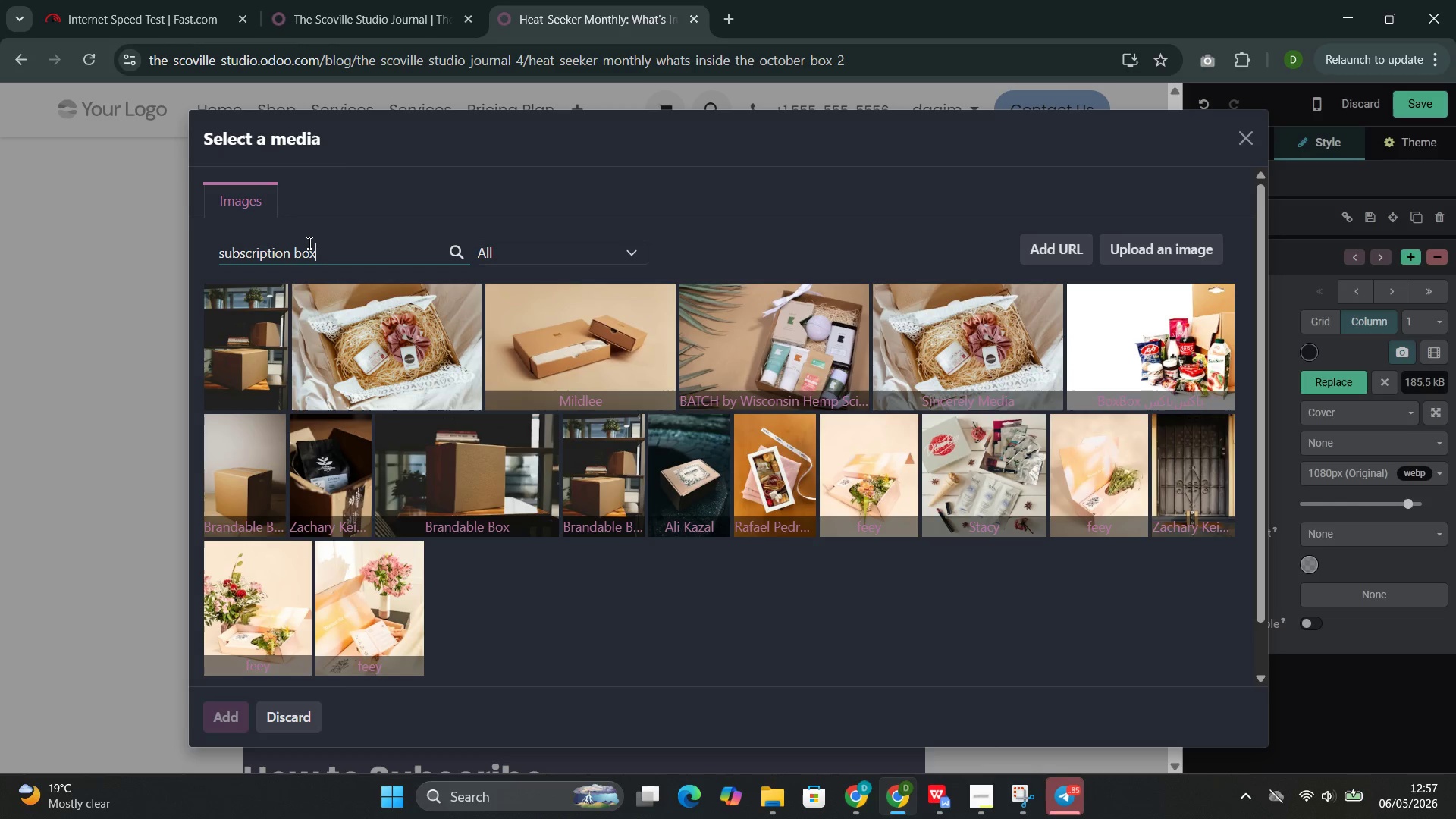 
left_click([352, 472])
 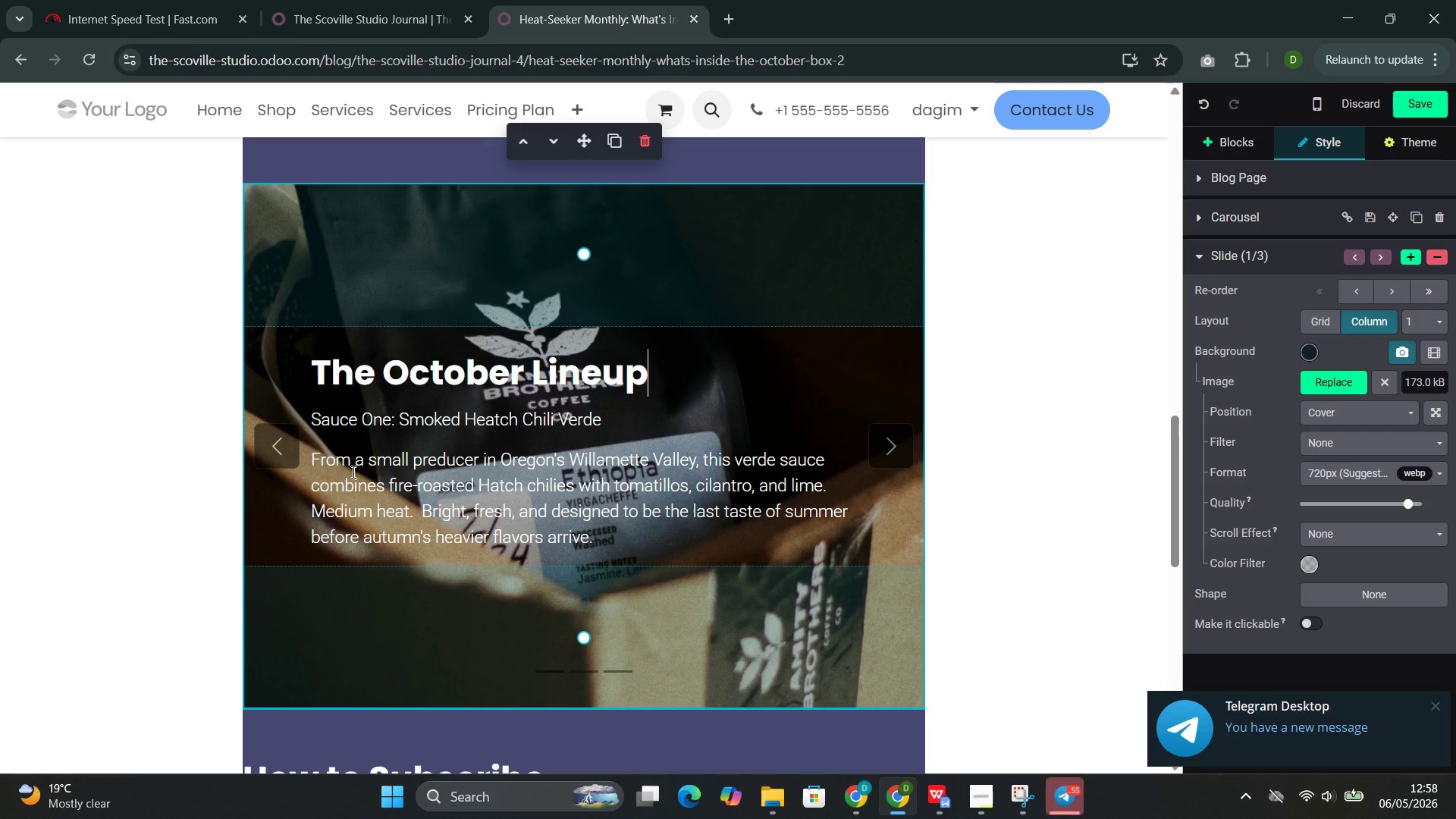 
wait(37.61)
 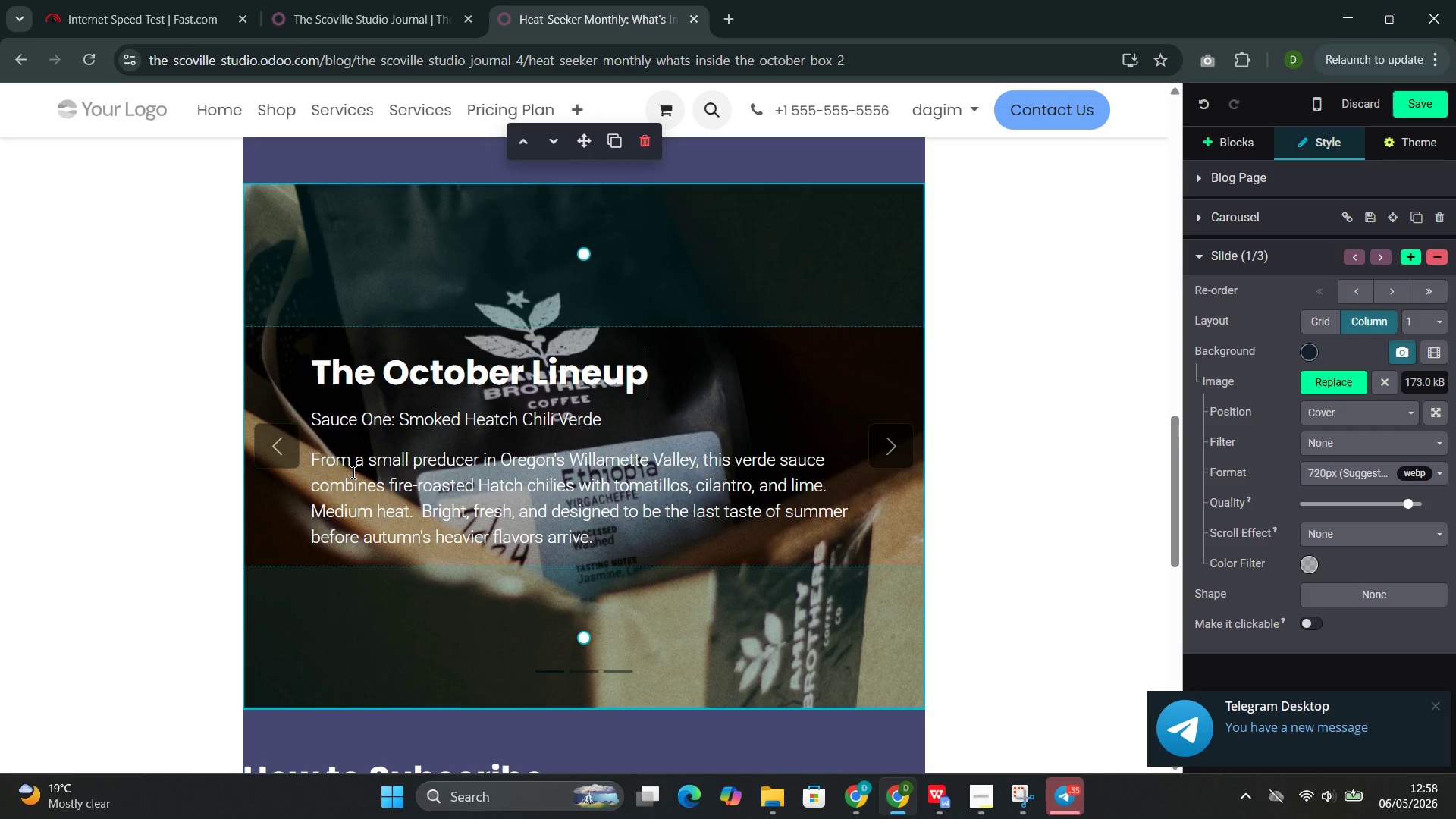 
left_click([893, 480])
 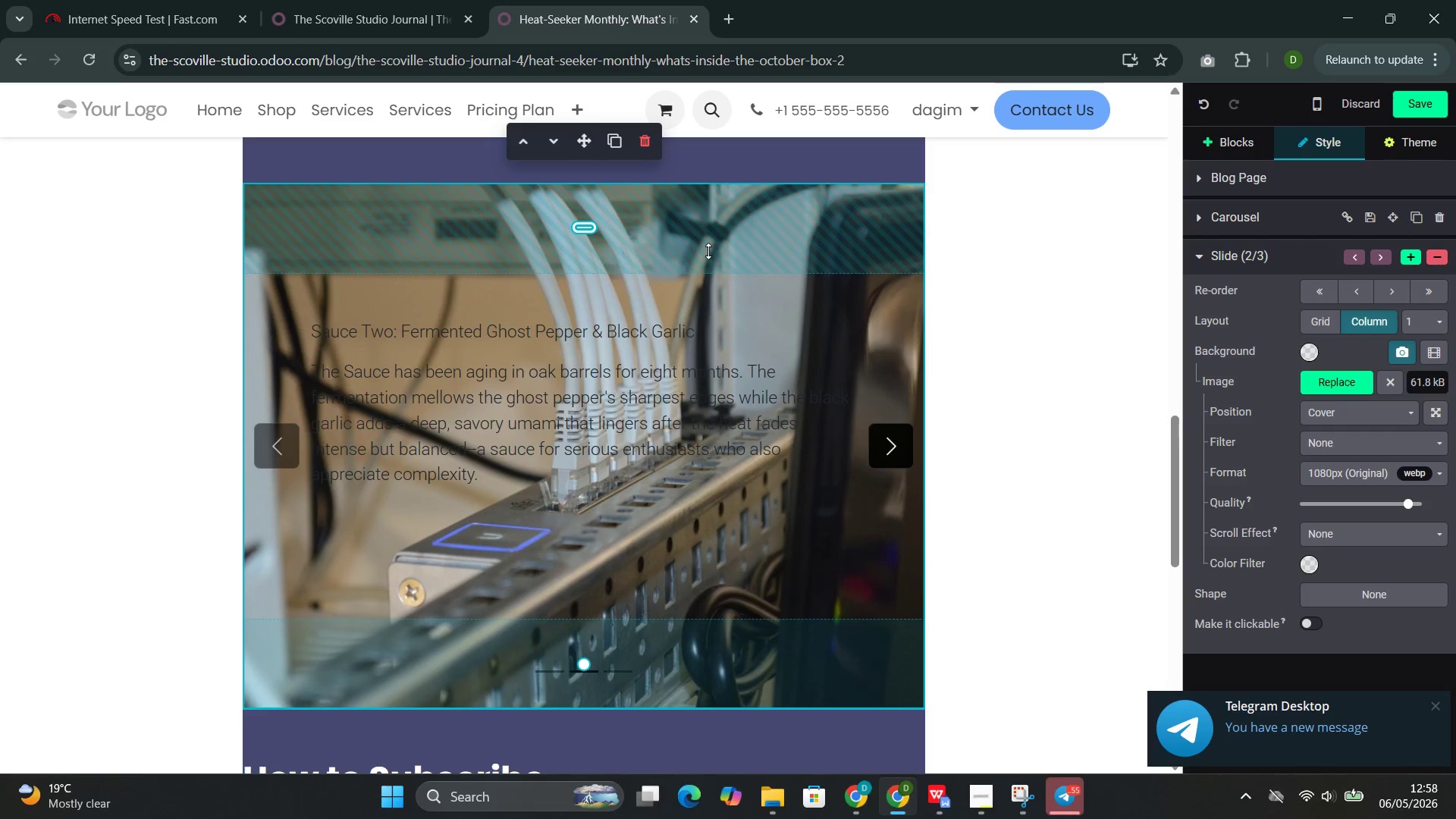 
left_click([697, 399])
 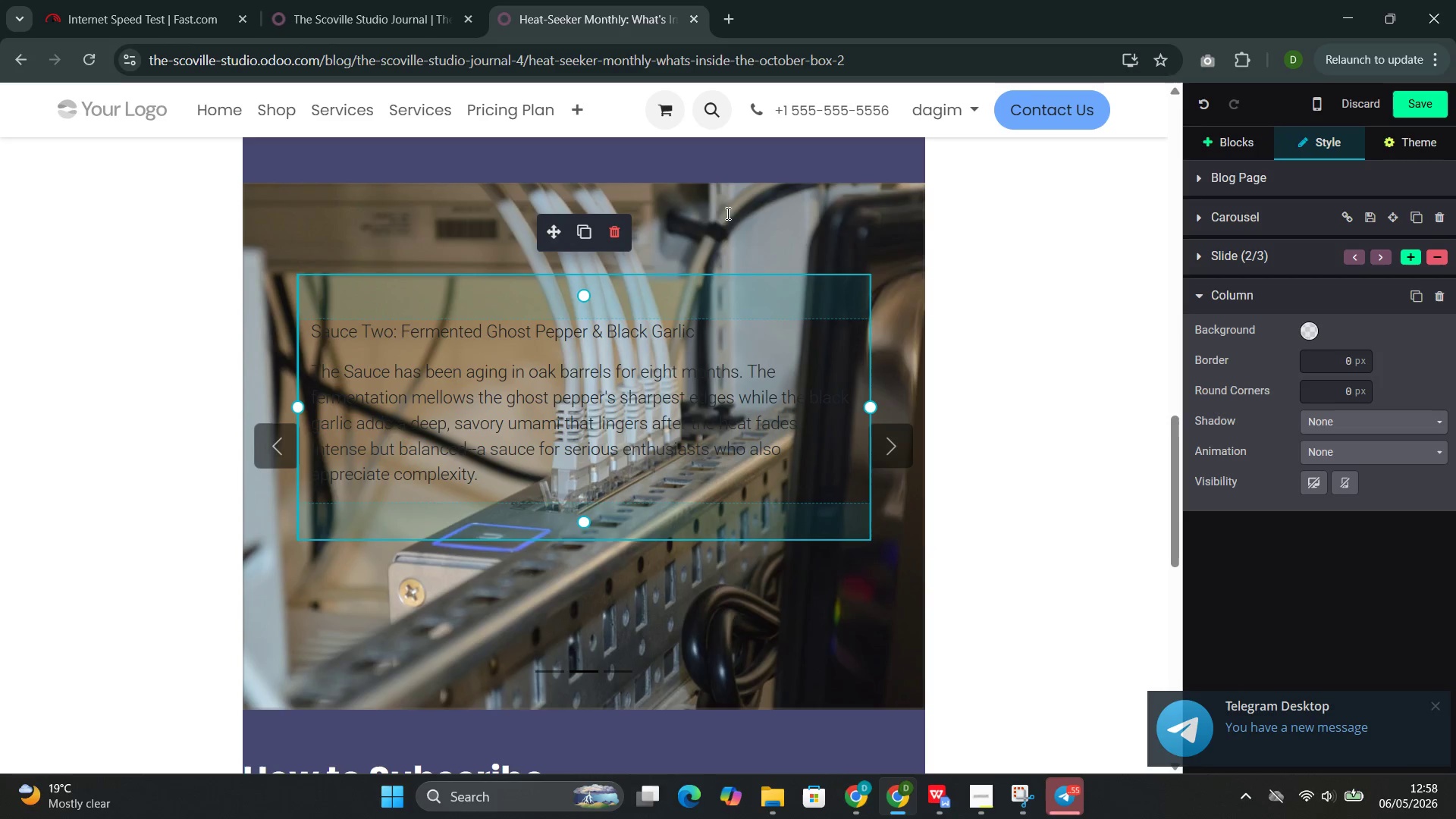 
left_click([728, 218])
 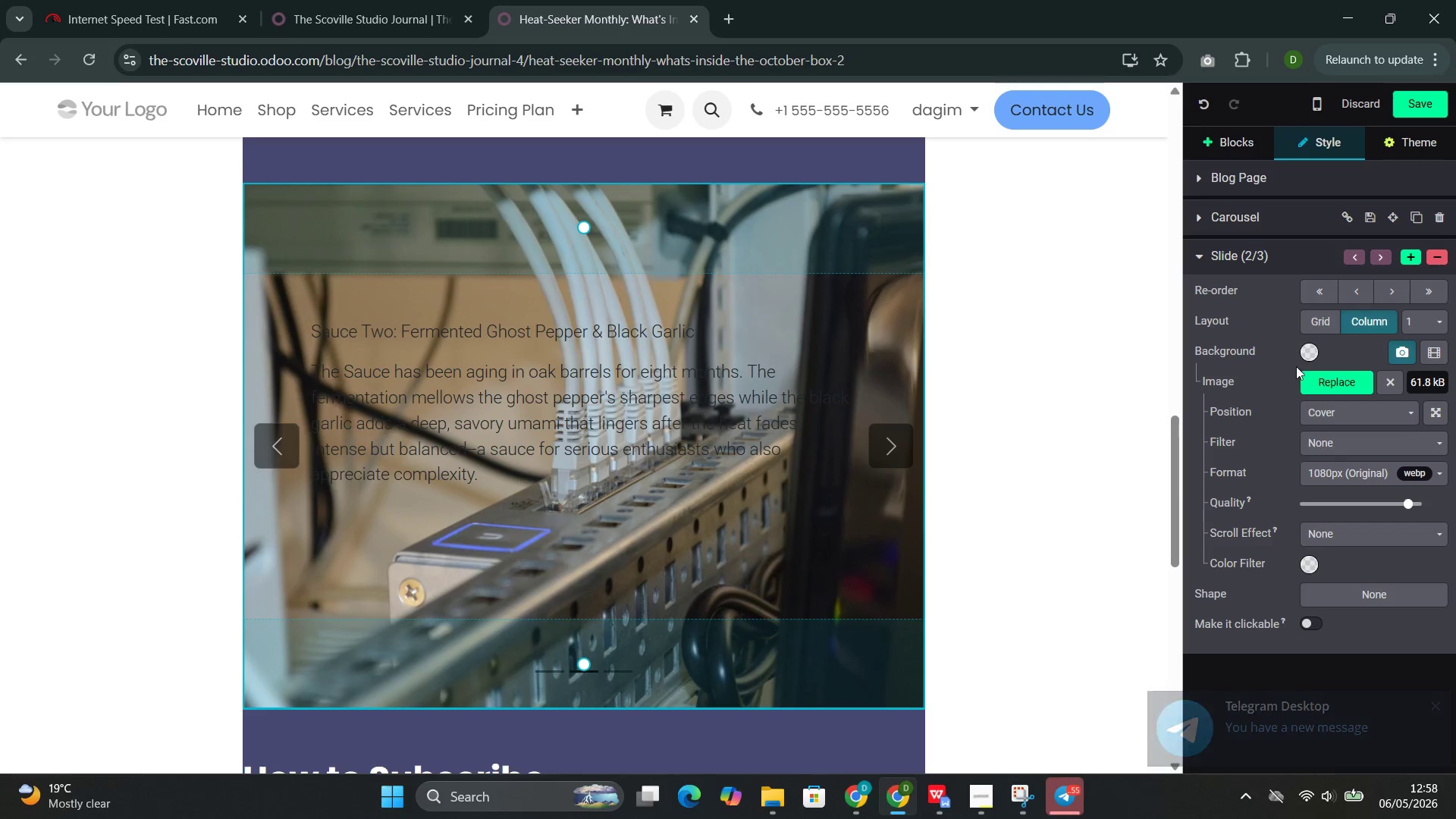 
left_click([1319, 387])
 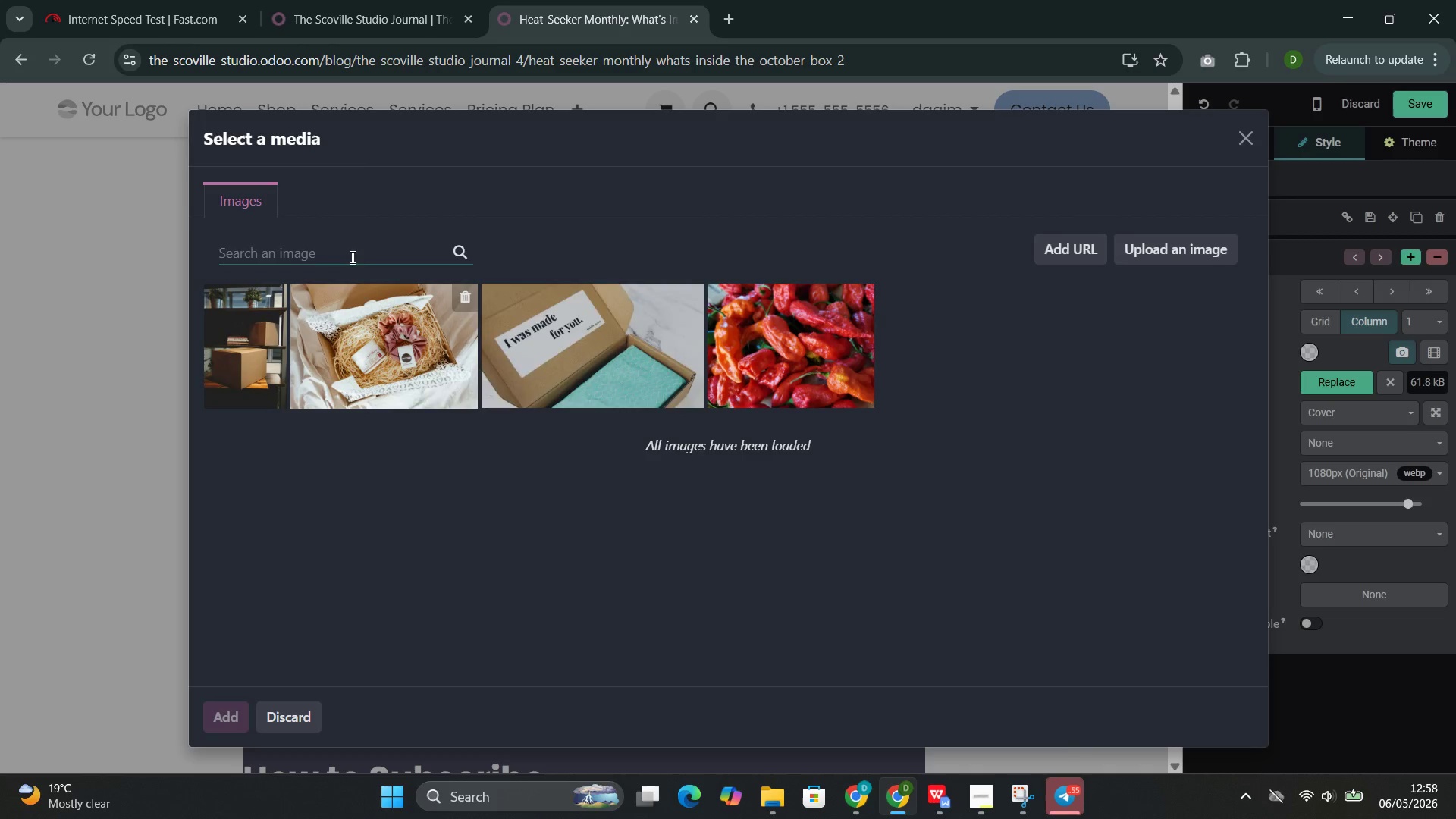 
left_click([352, 256])
 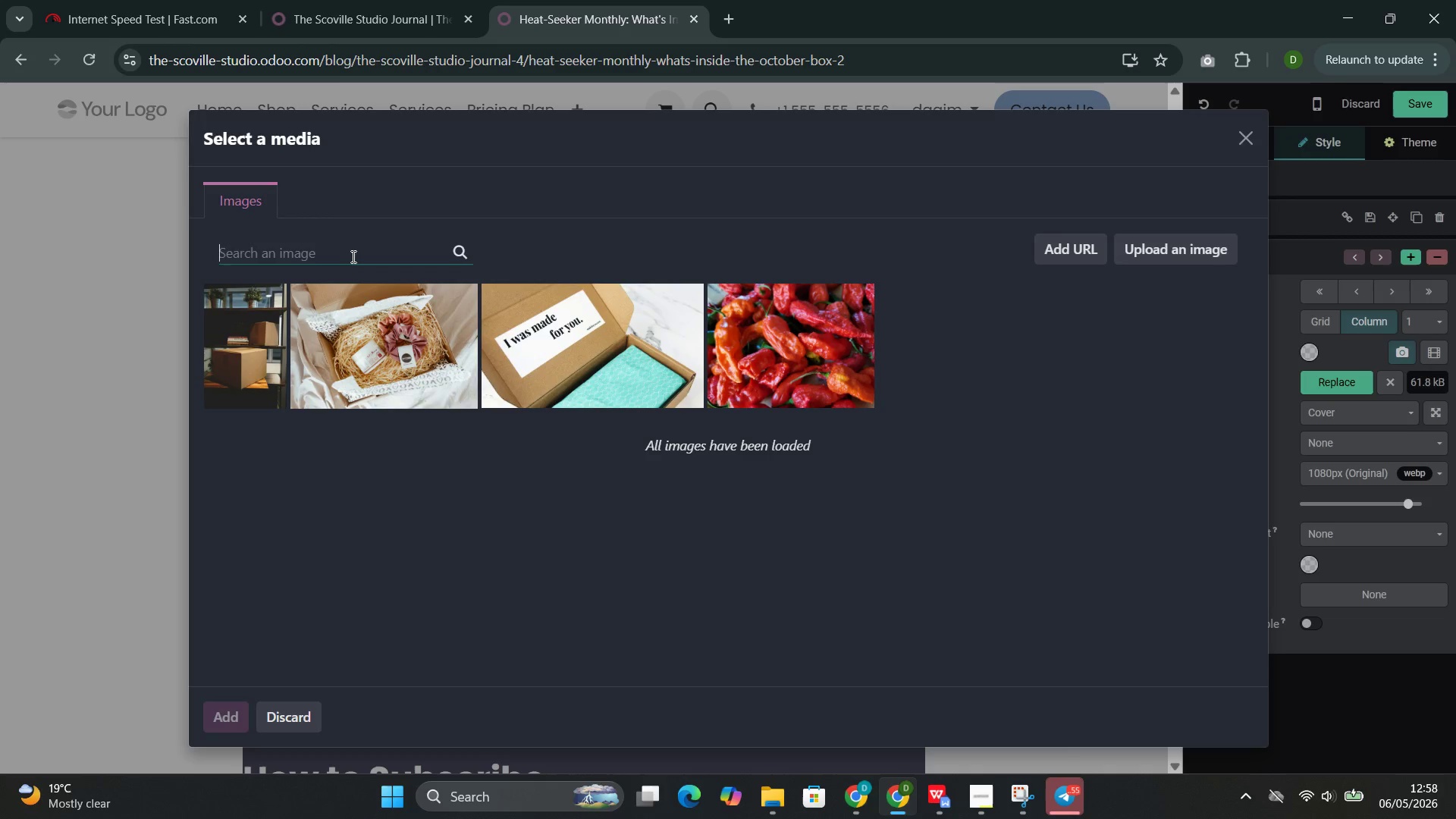 
key(Control+V)
 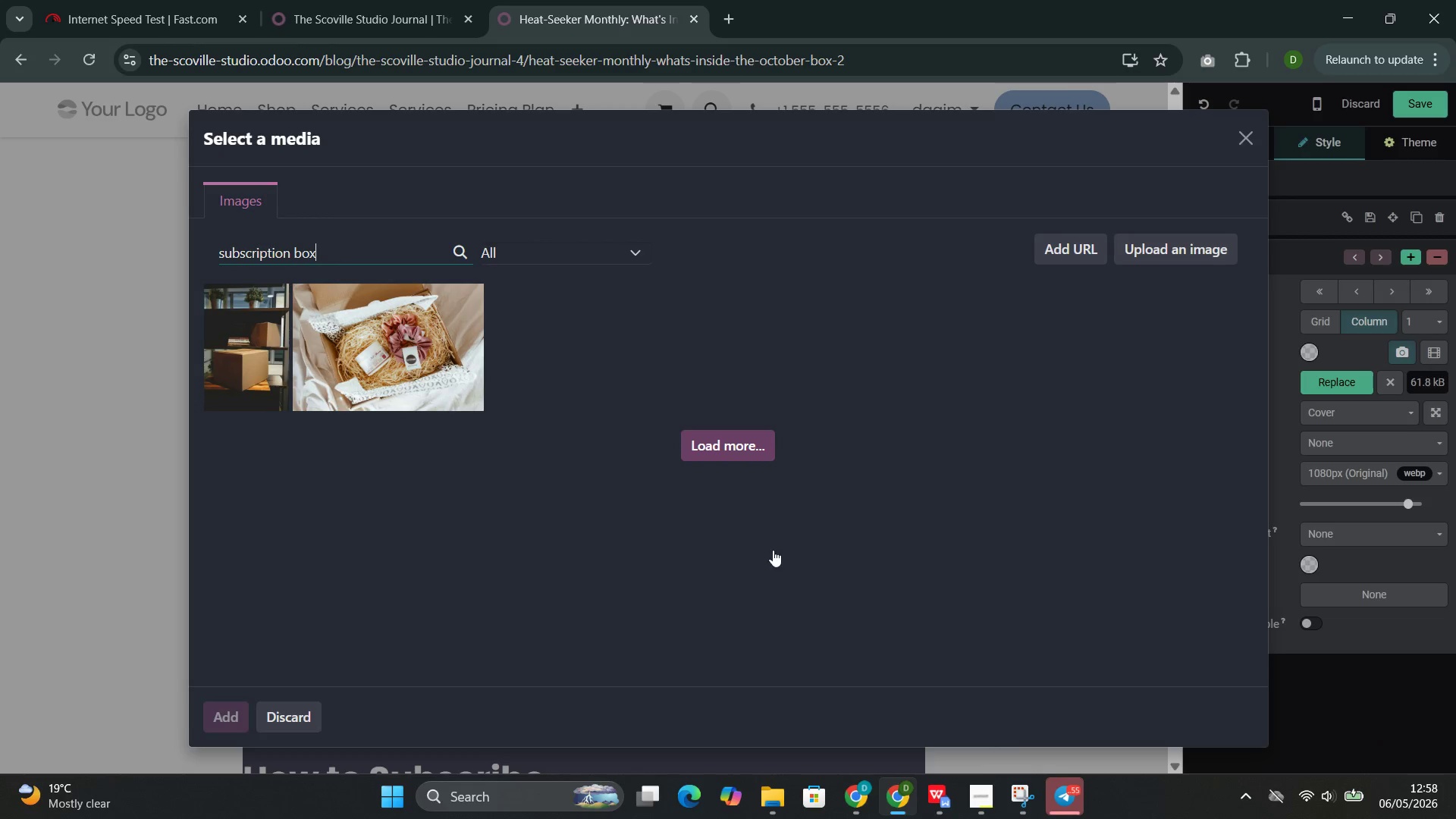 
wait(7.69)
 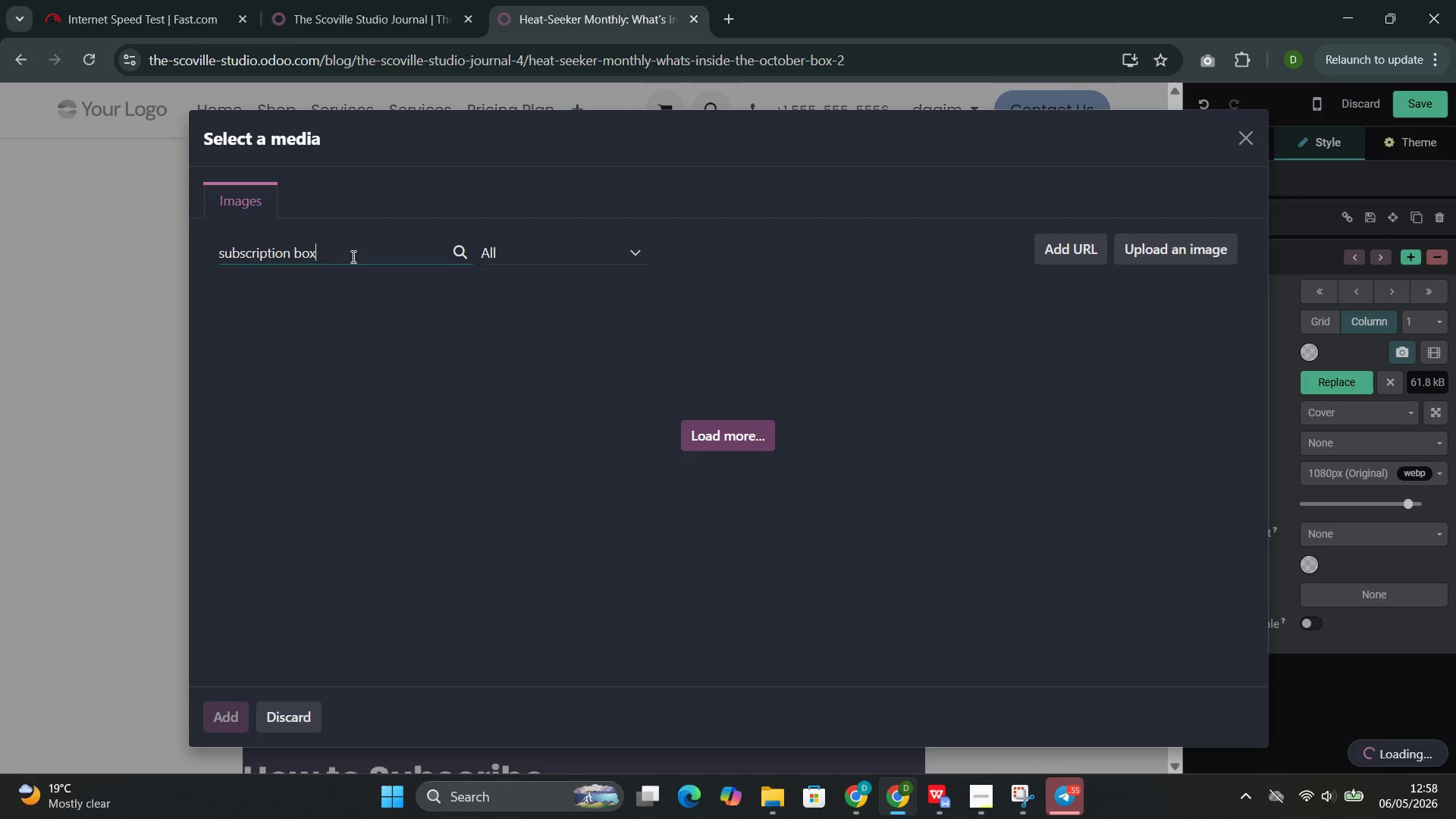 
left_click([920, 711])